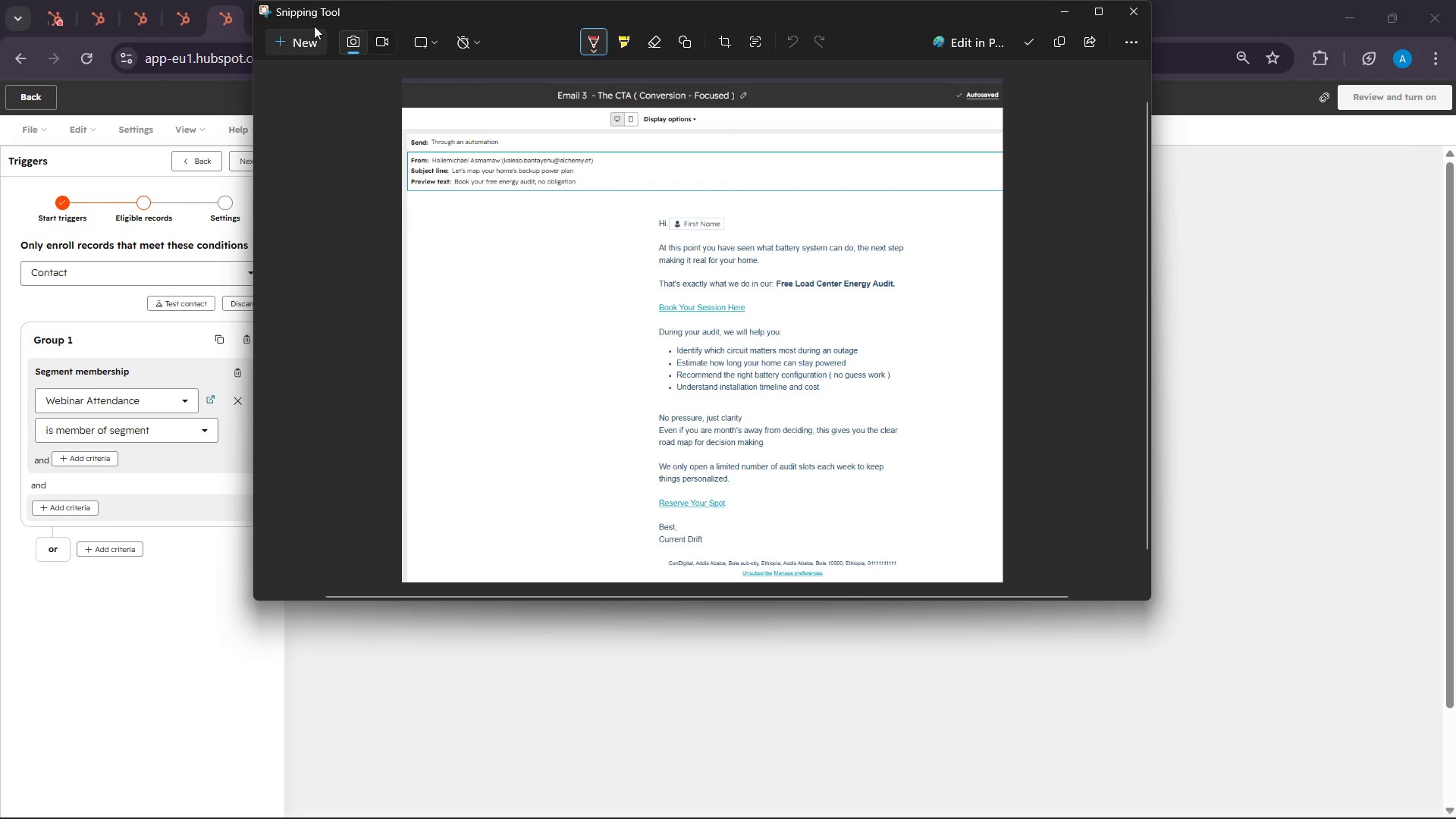 
left_click([303, 35])
 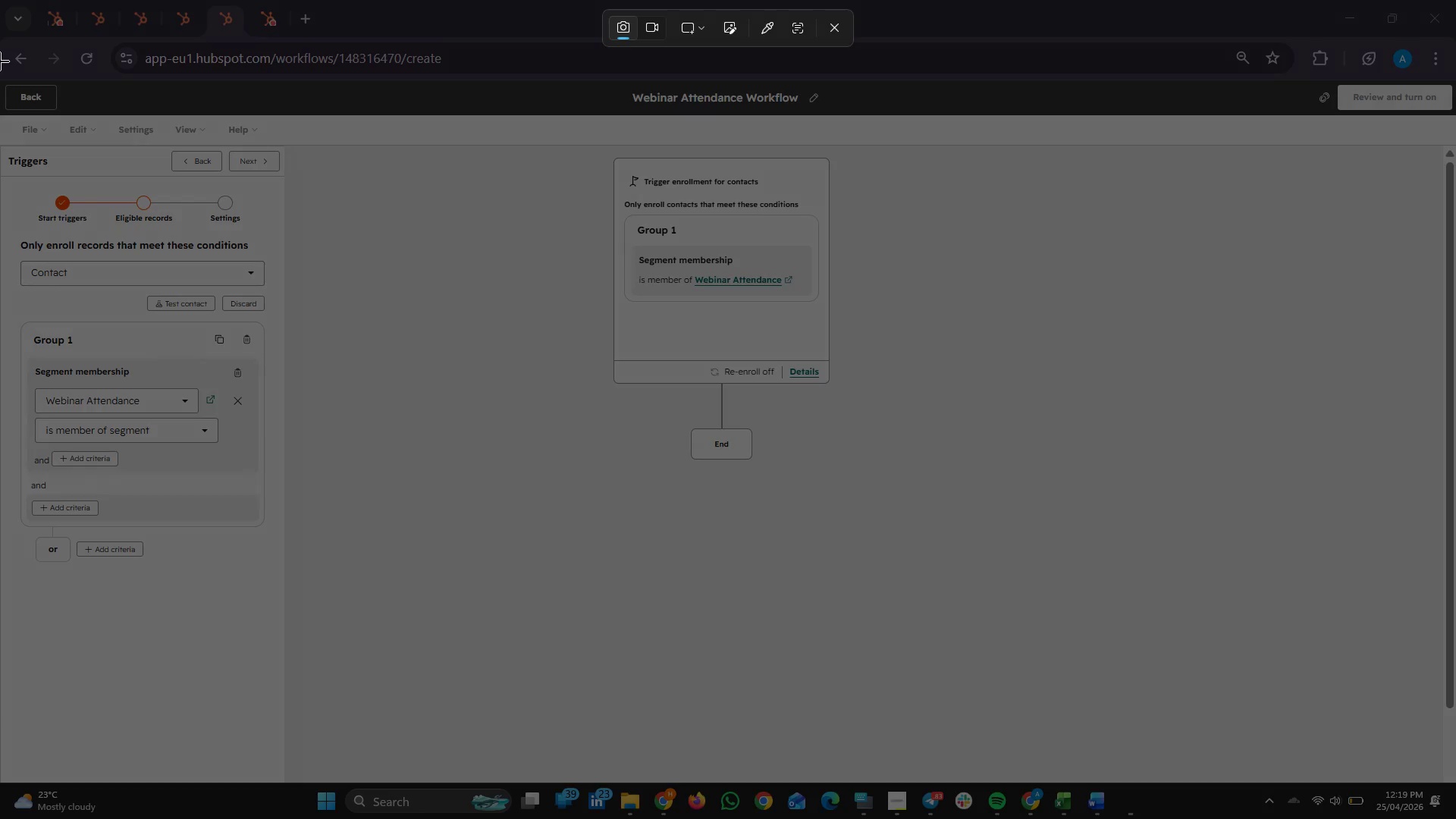 
left_click_drag(start_coordinate=[0, 61], to_coordinate=[935, 585])
 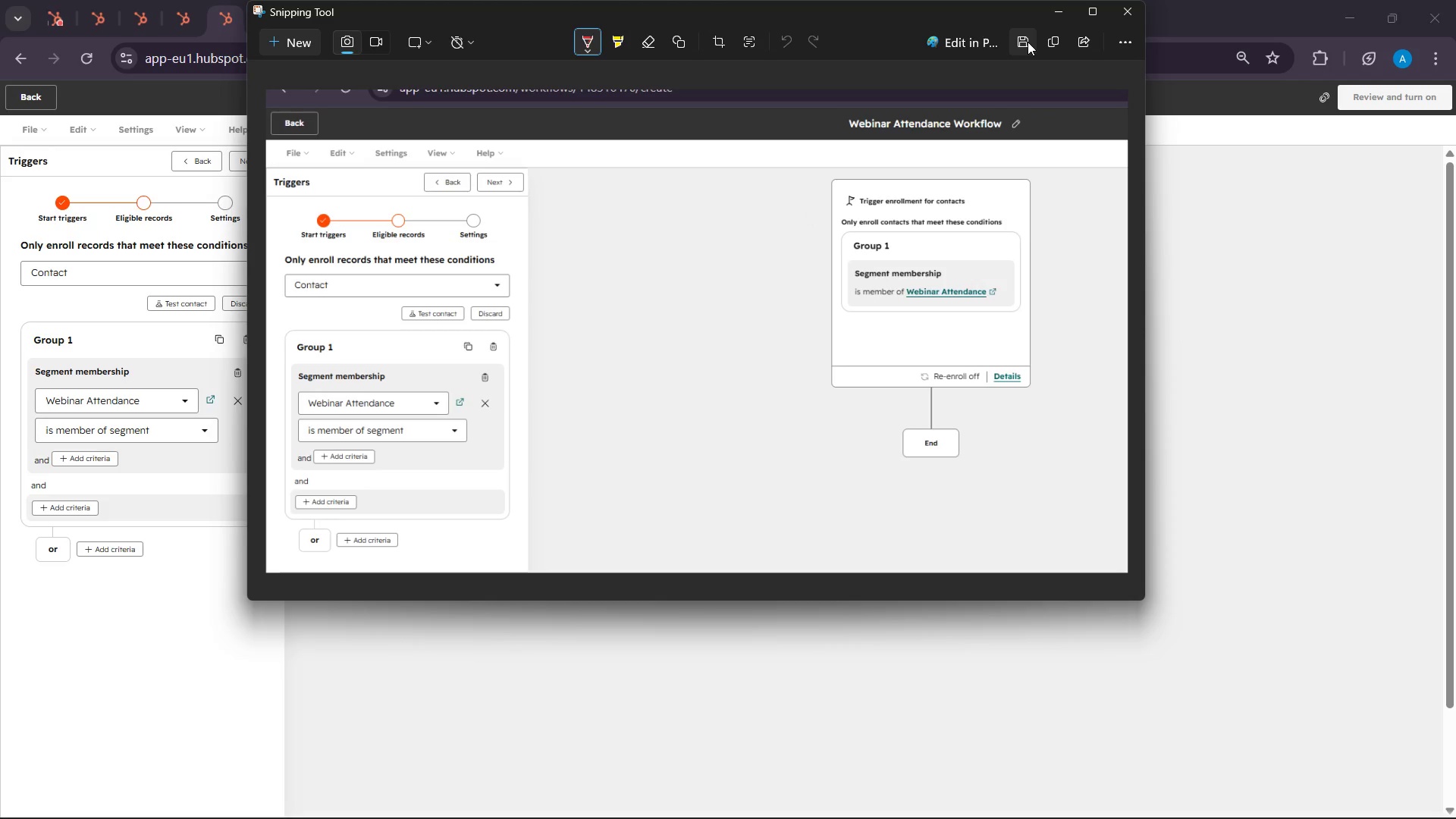 
wait(6.33)
 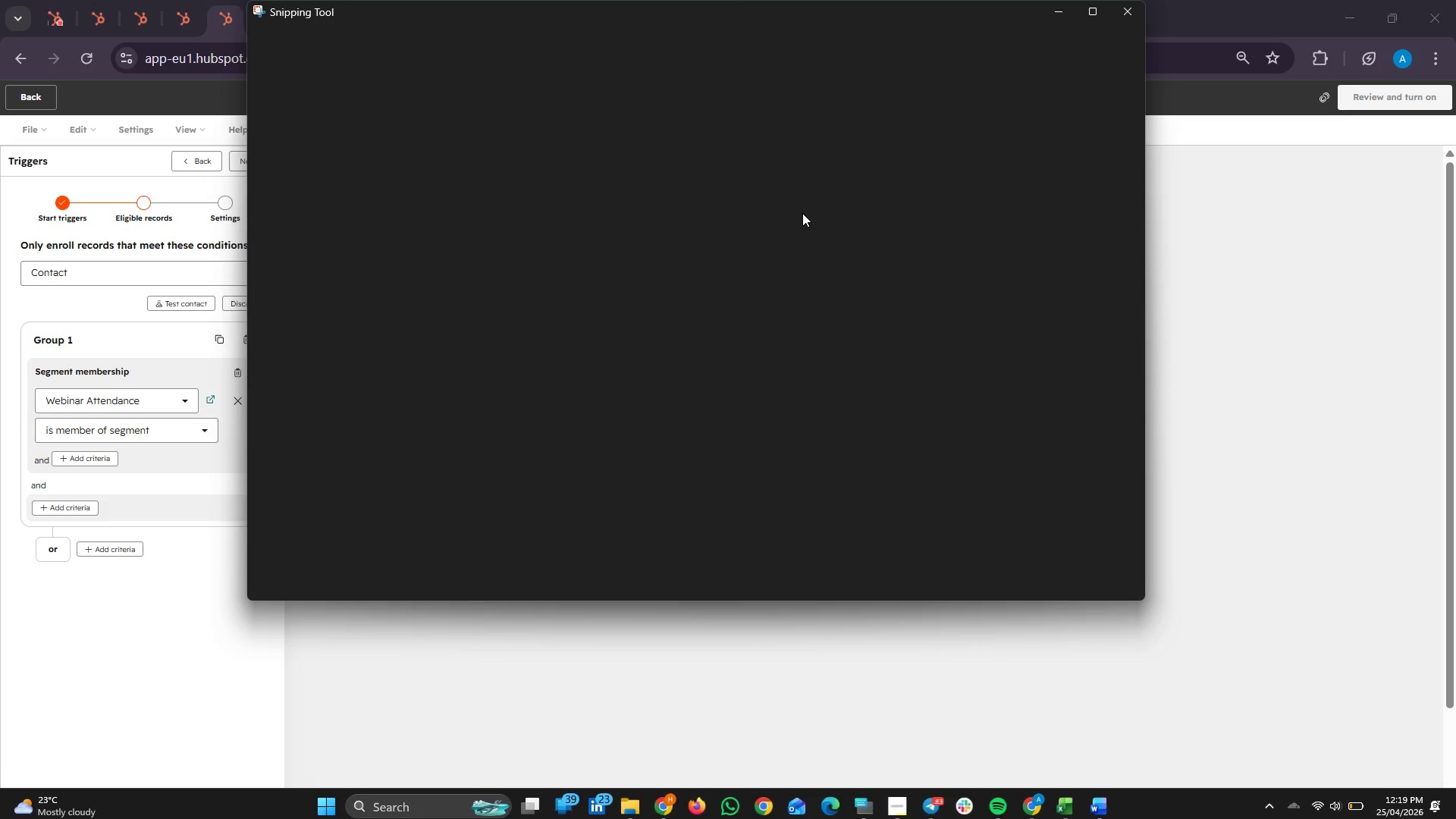 
left_click([1055, 41])
 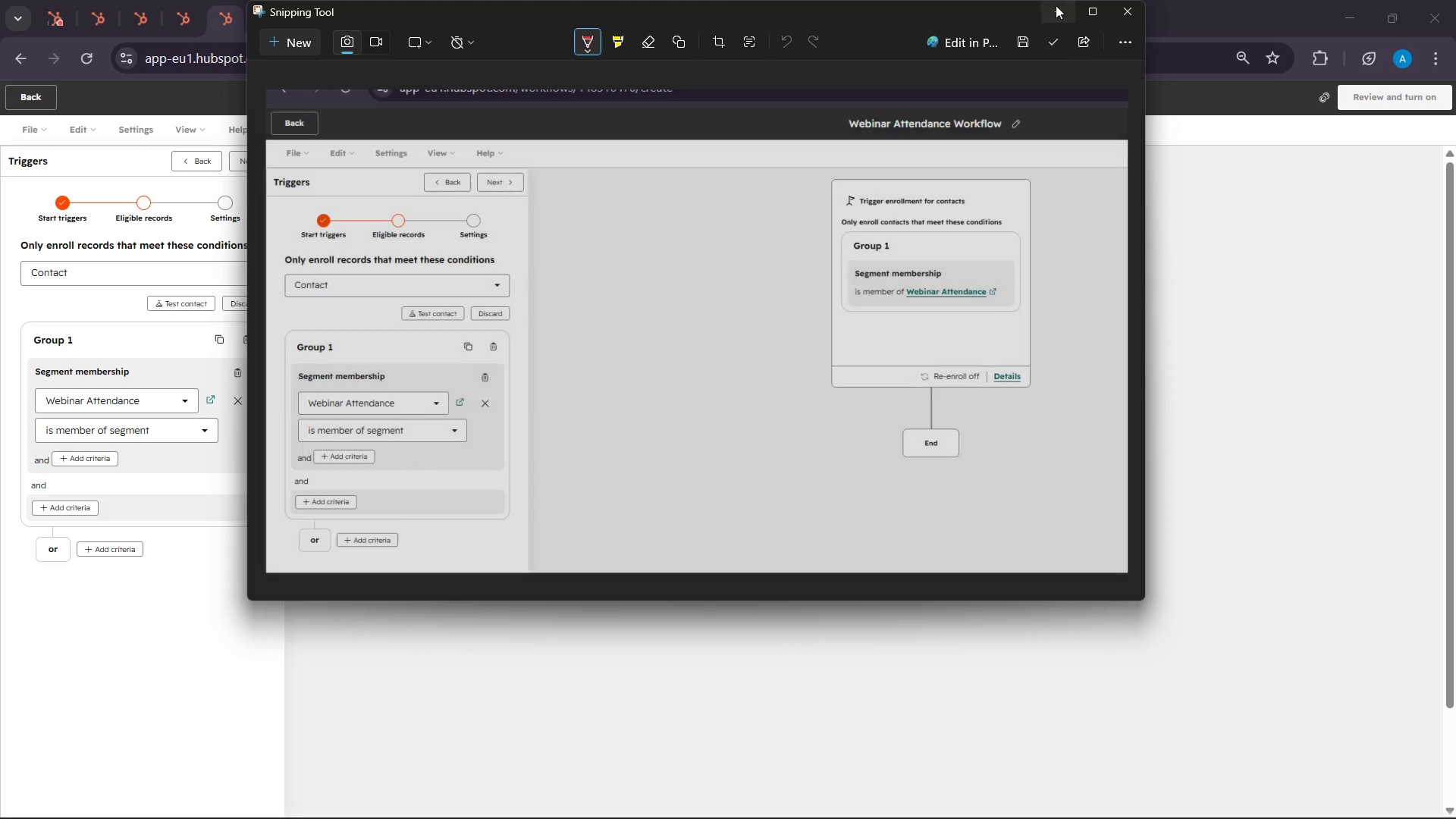 
left_click([1056, 4])
 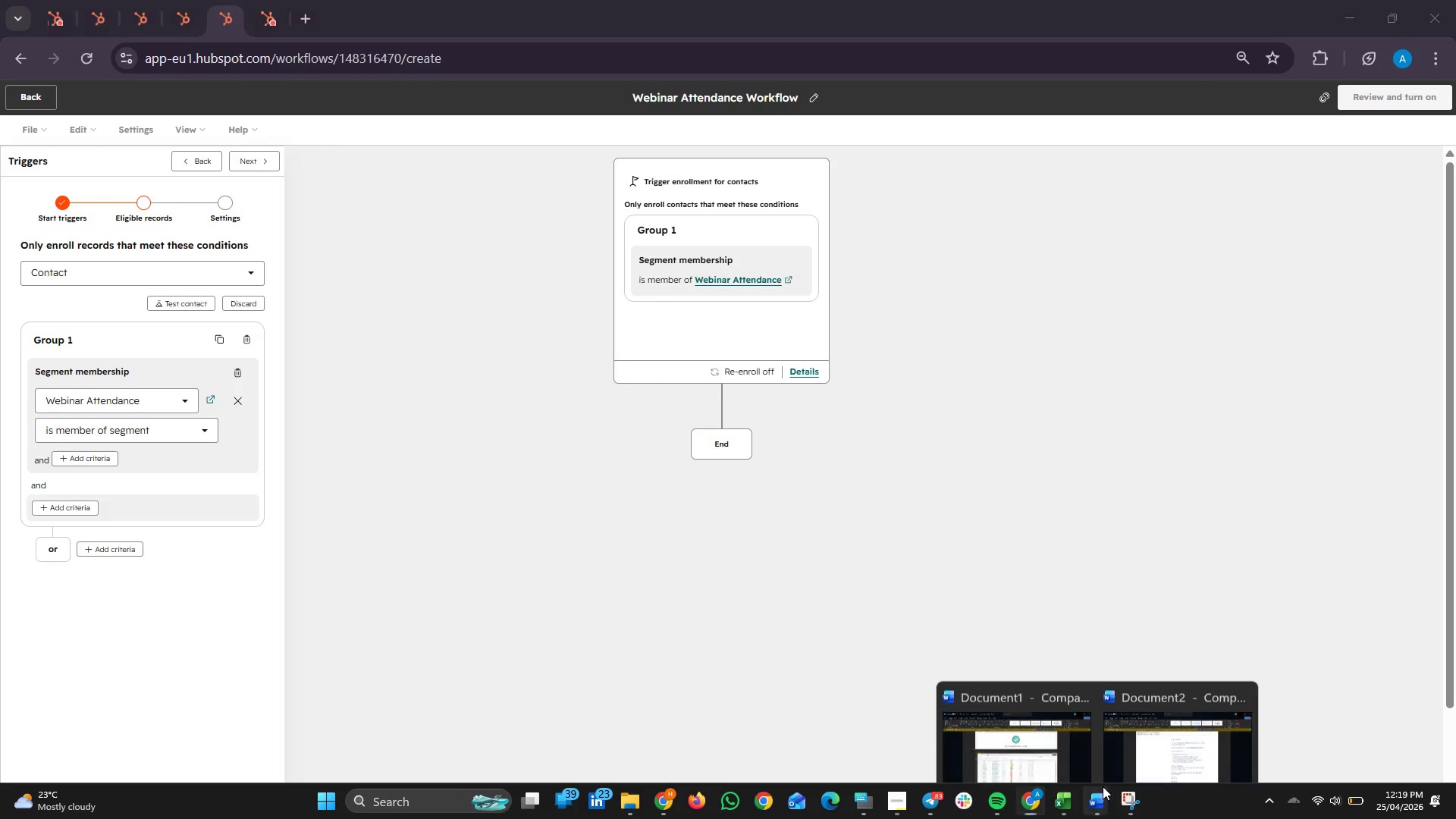 
left_click([1025, 676])
 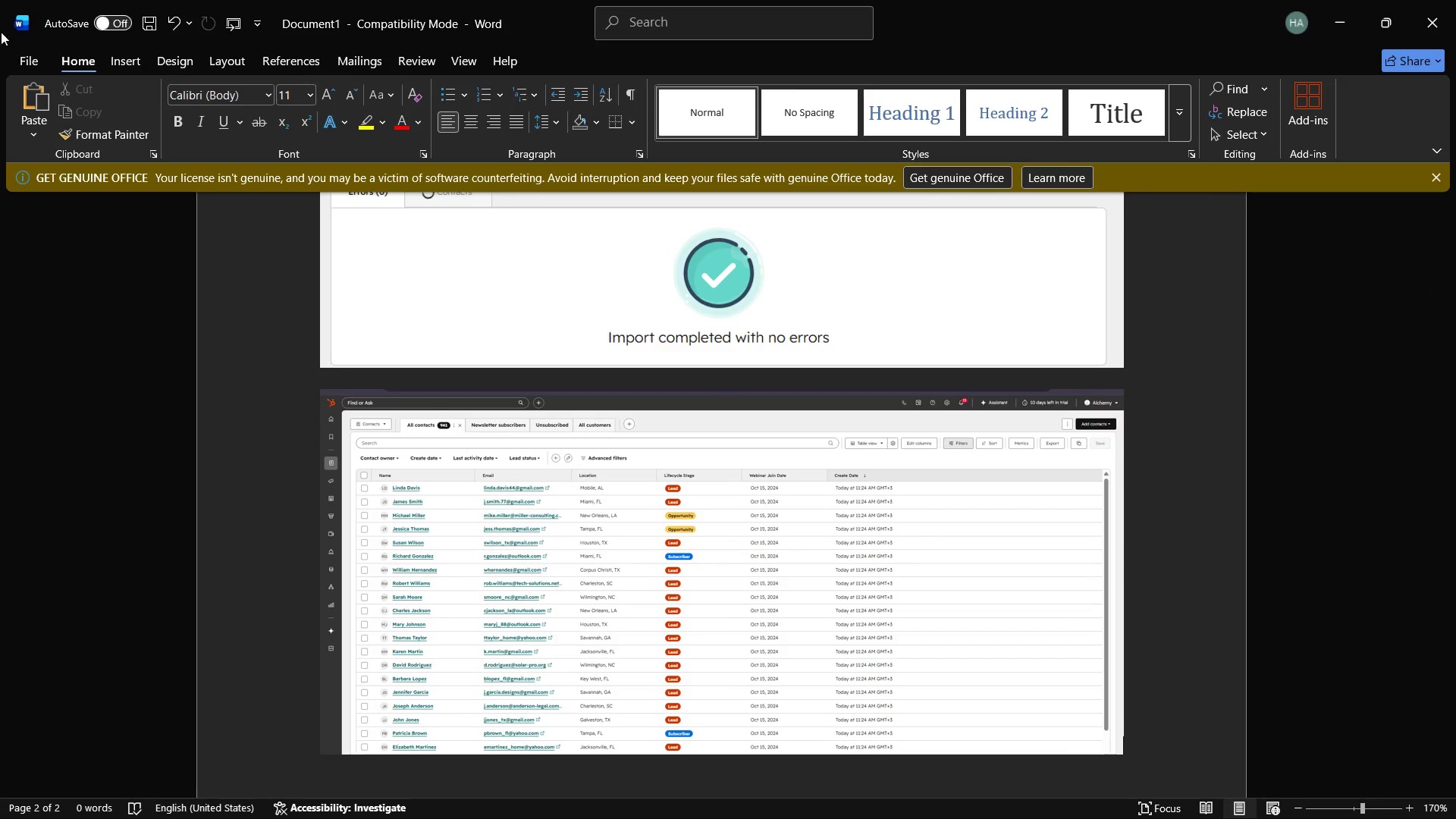 
left_click([33, 29])
 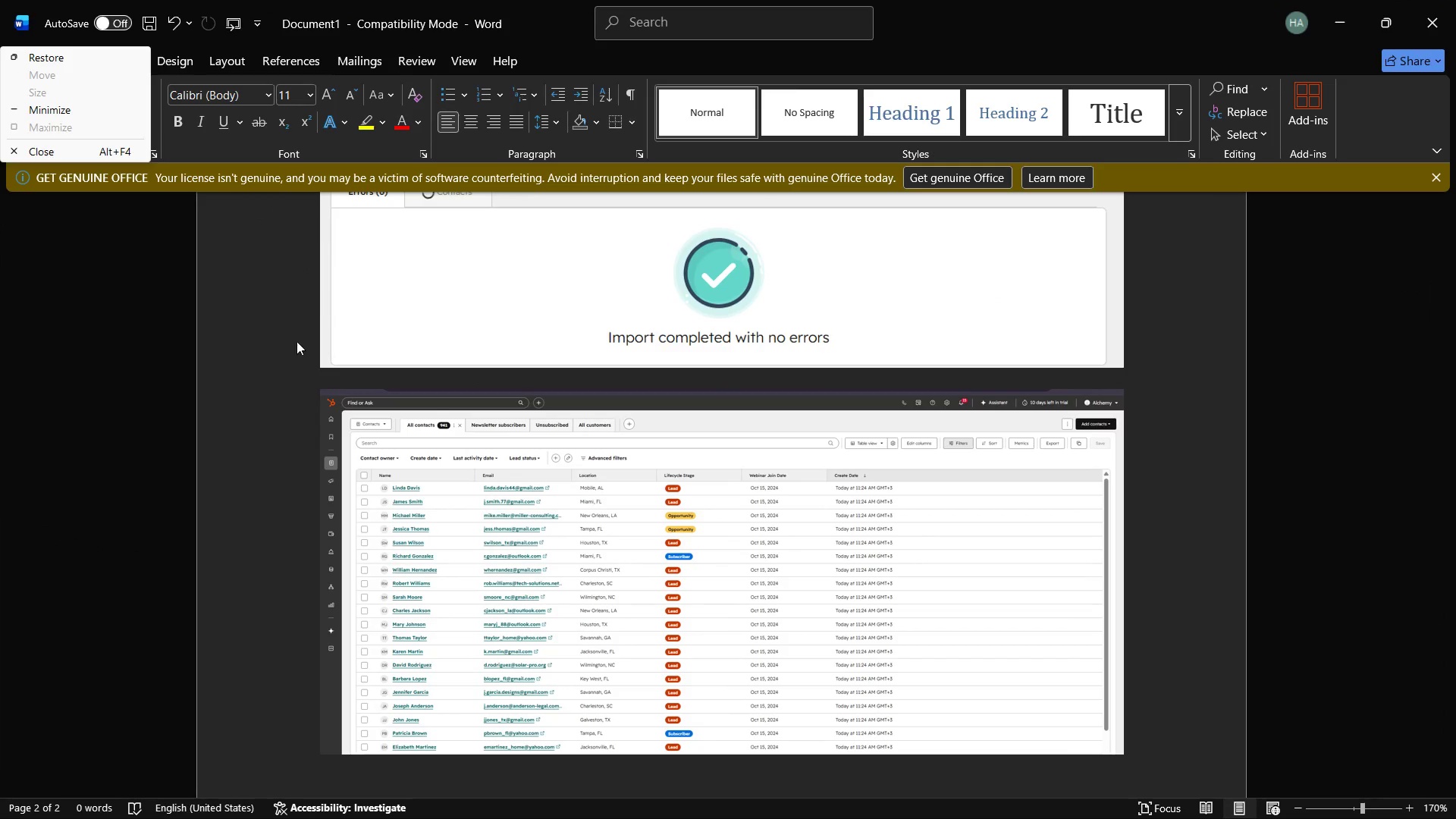 
left_click([96, 354])
 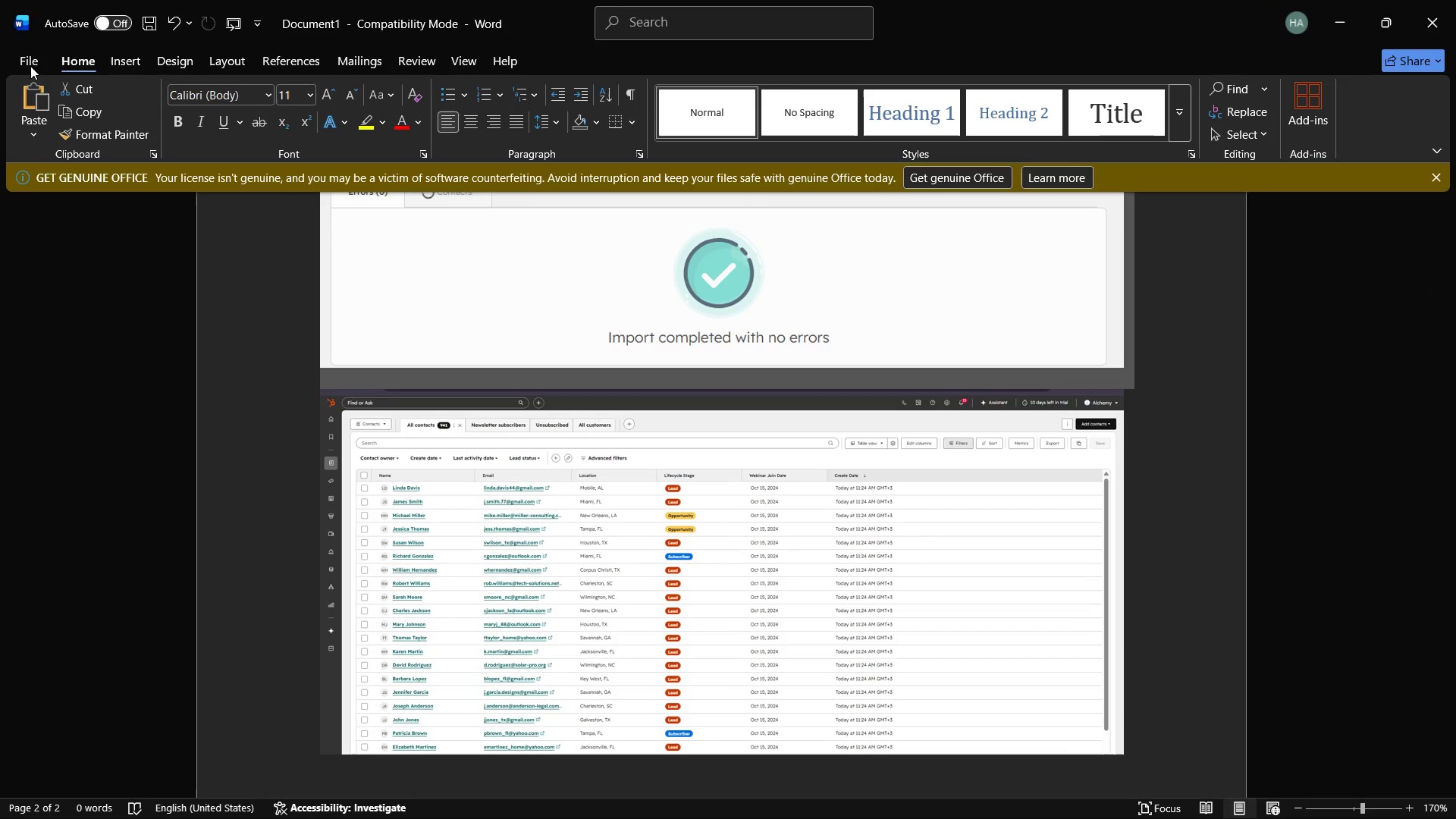 
left_click([27, 58])
 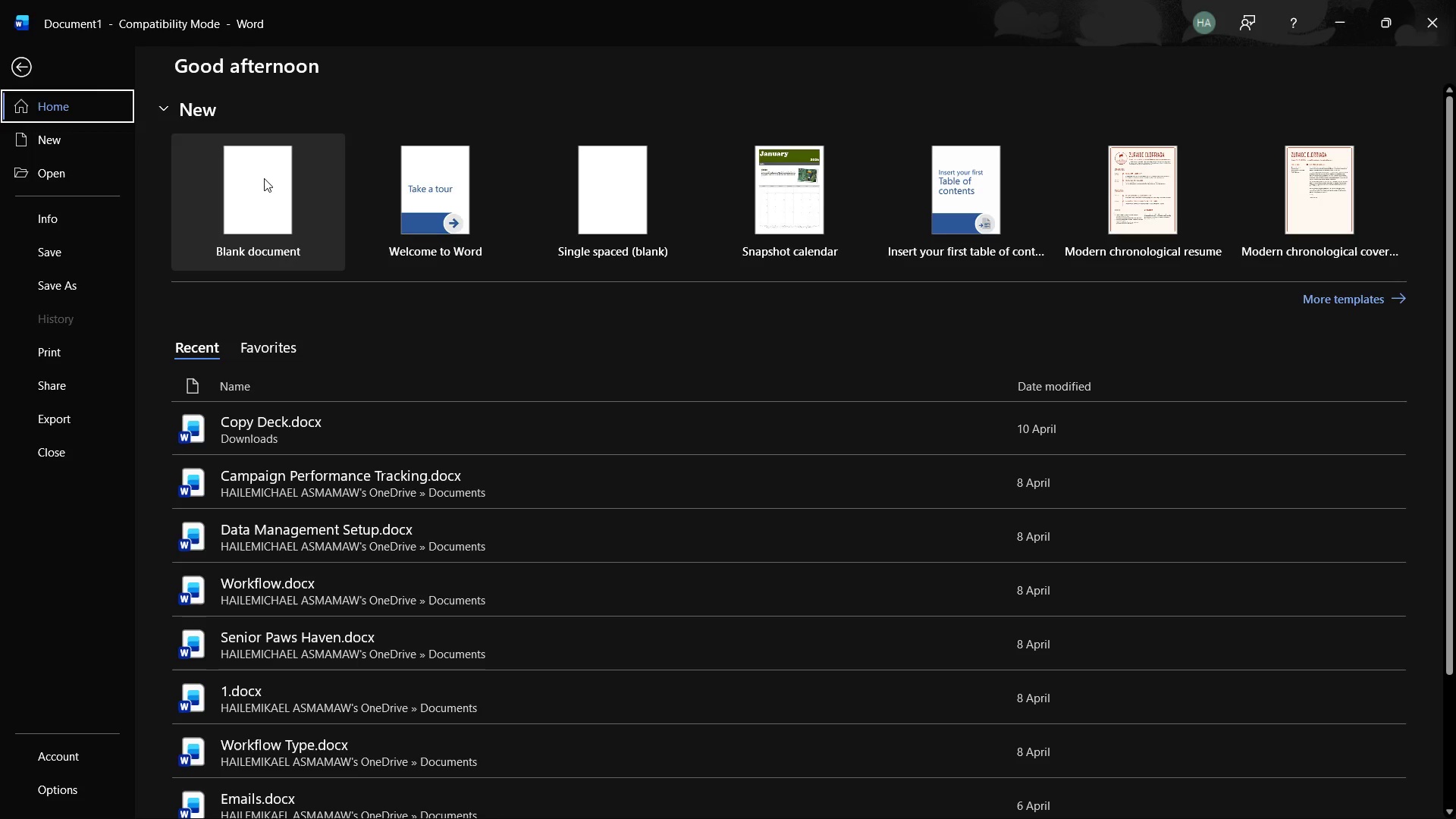 
left_click([264, 177])
 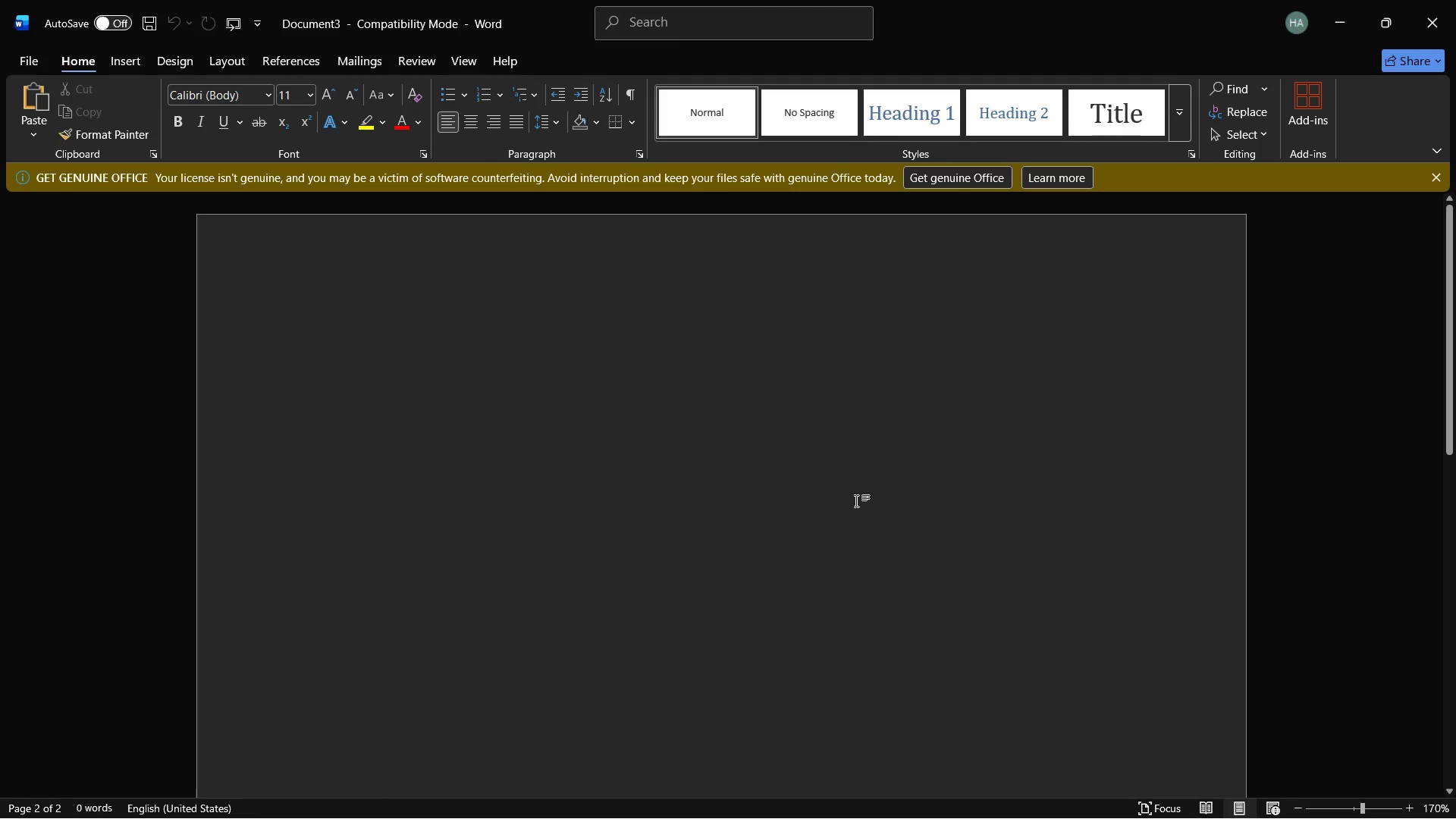 
key(Enter)
 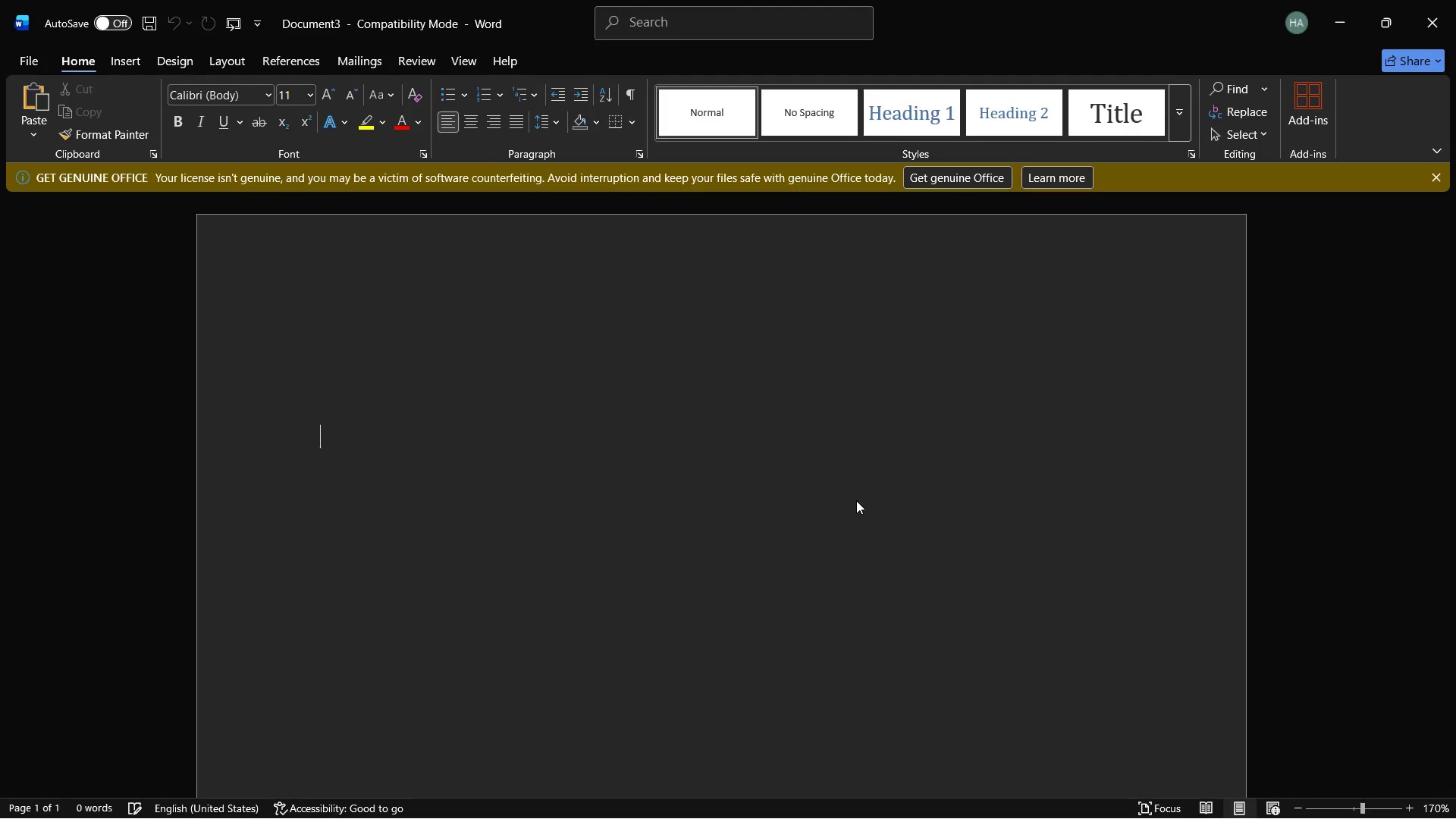 
key(Enter)
 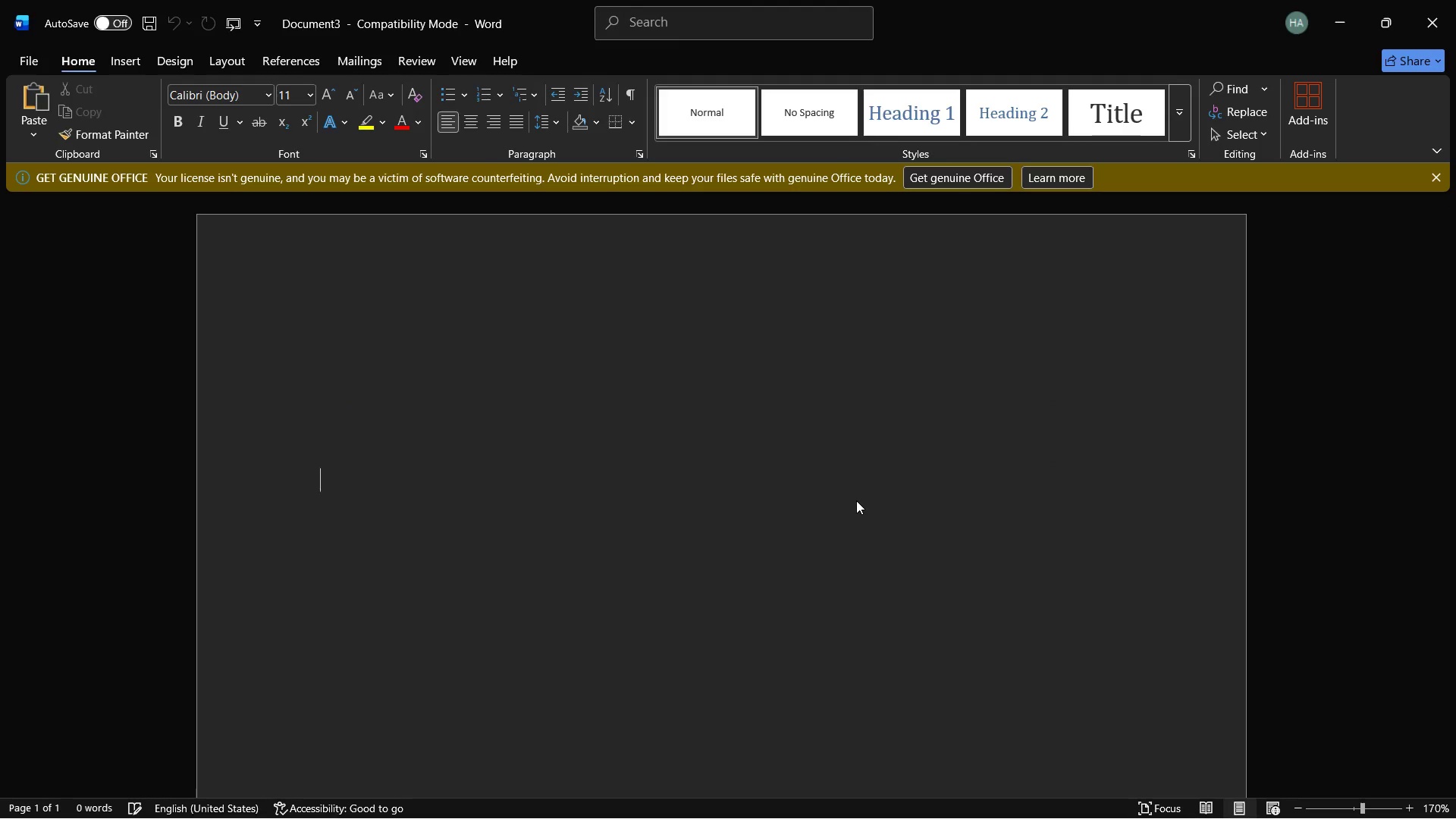 
key(Enter)
 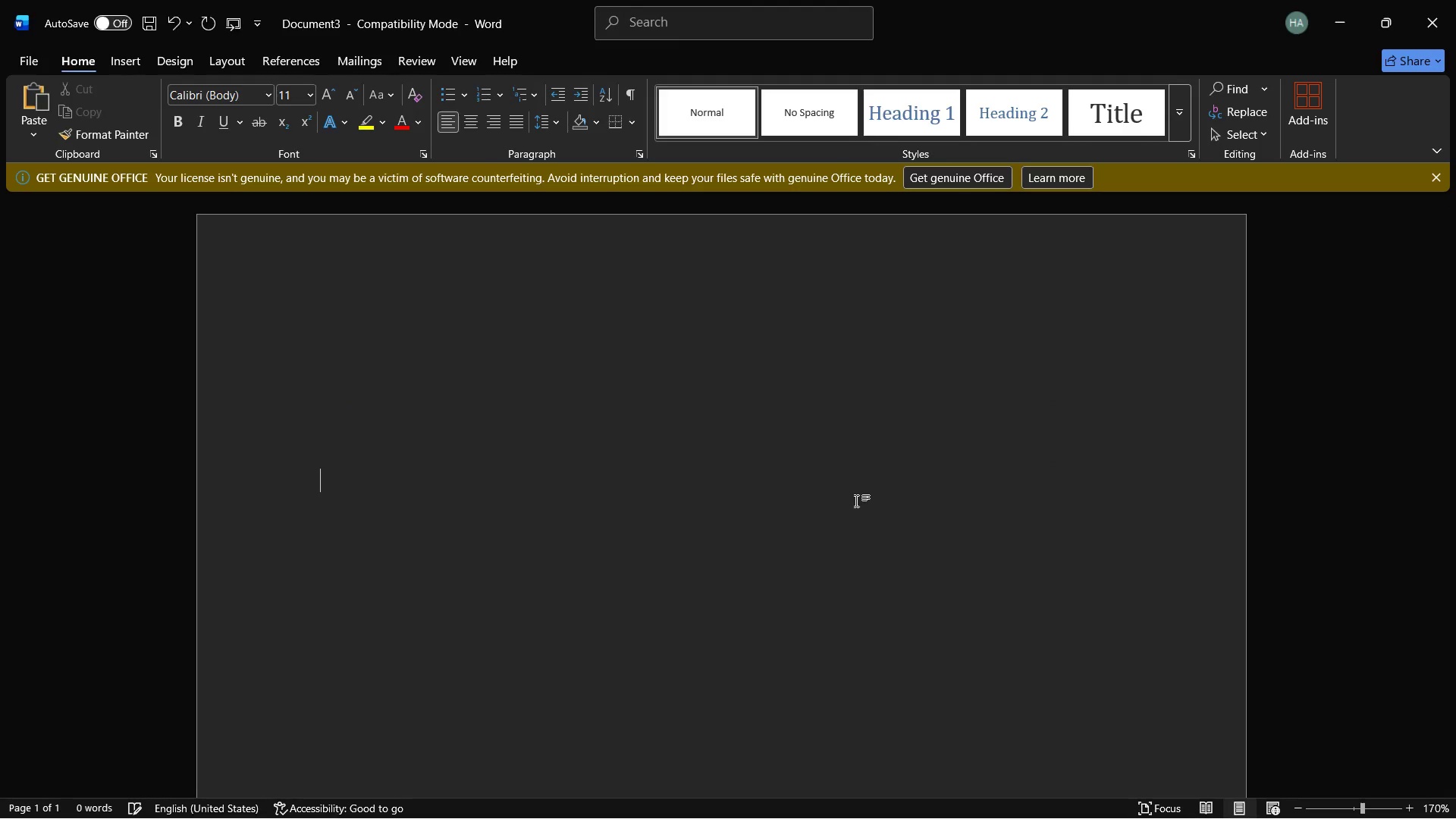 
key(Control+V)
 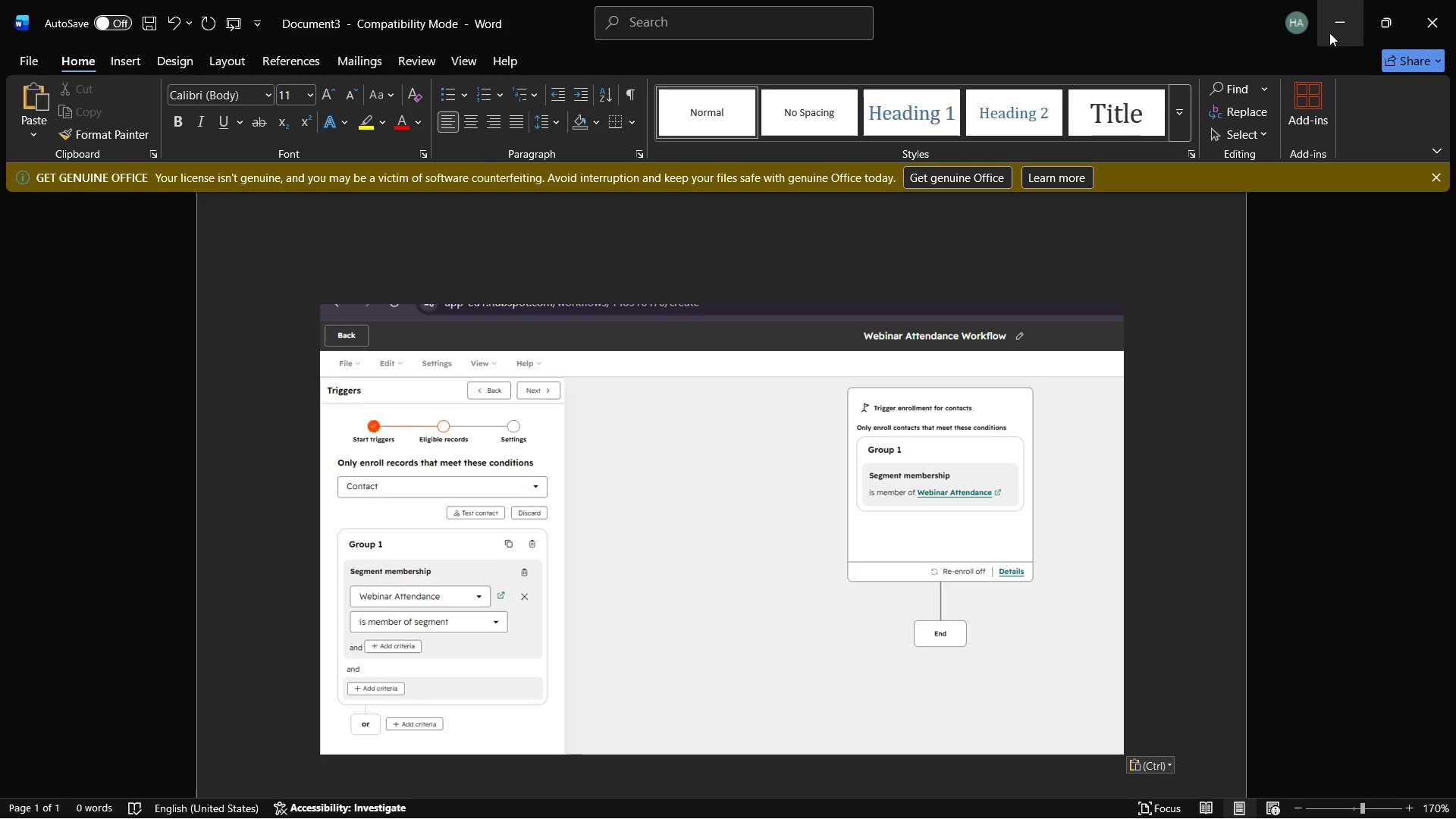 
left_click([1364, 0])
 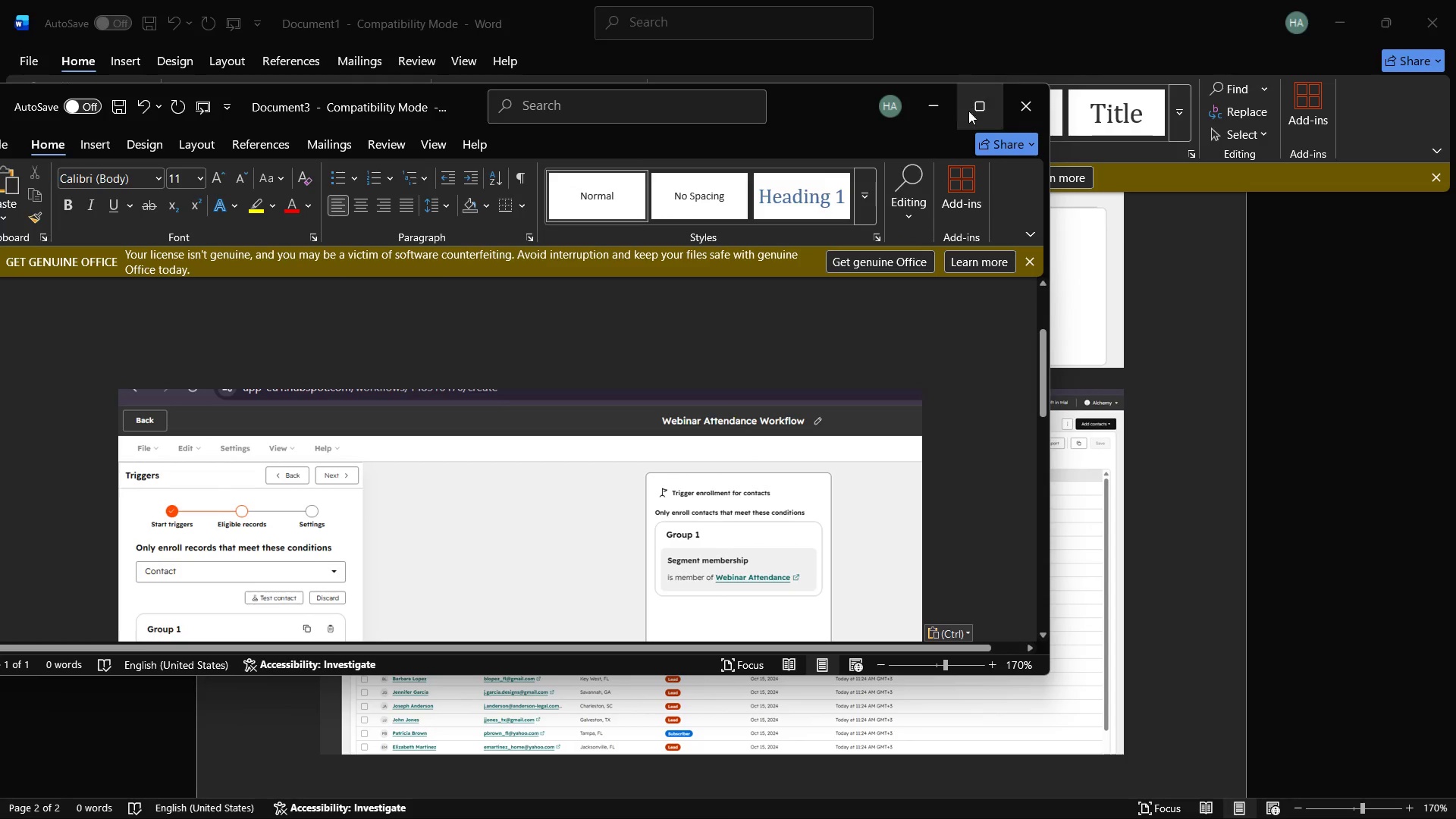 
left_click([968, 112])
 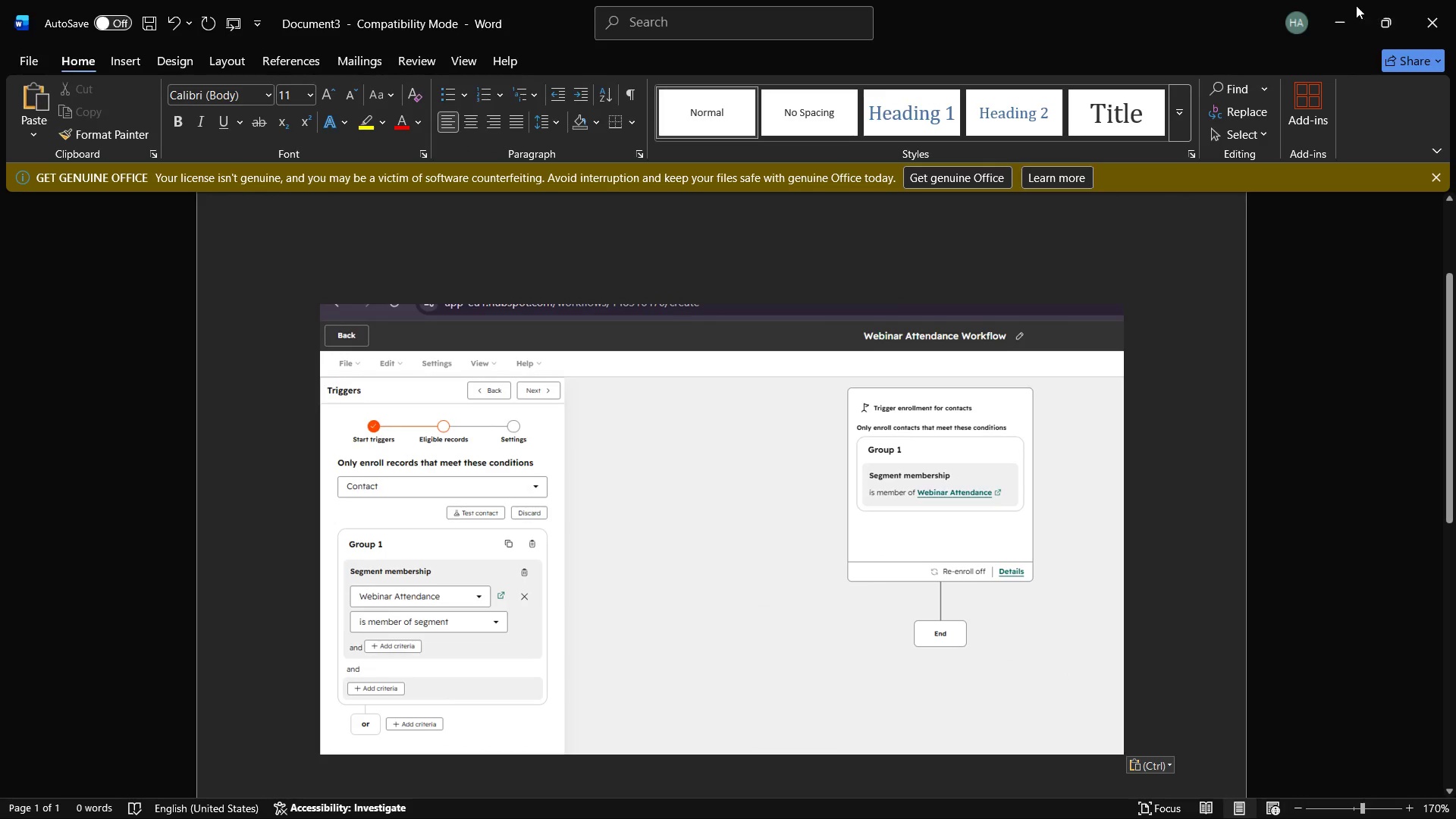 
left_click([1343, 0])
 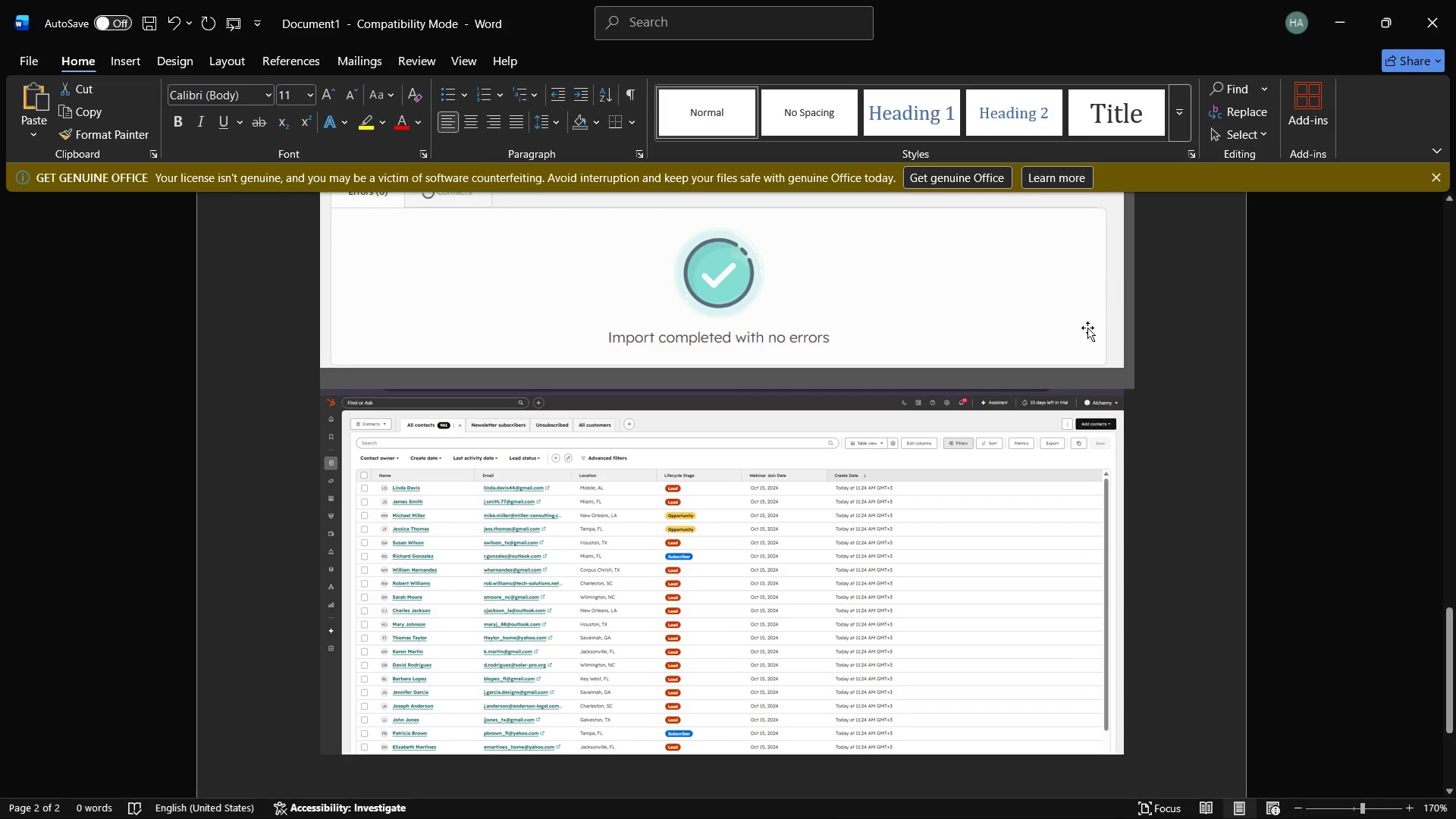 
scroll: coordinate [1082, 344], scroll_direction: down, amount: 3.0
 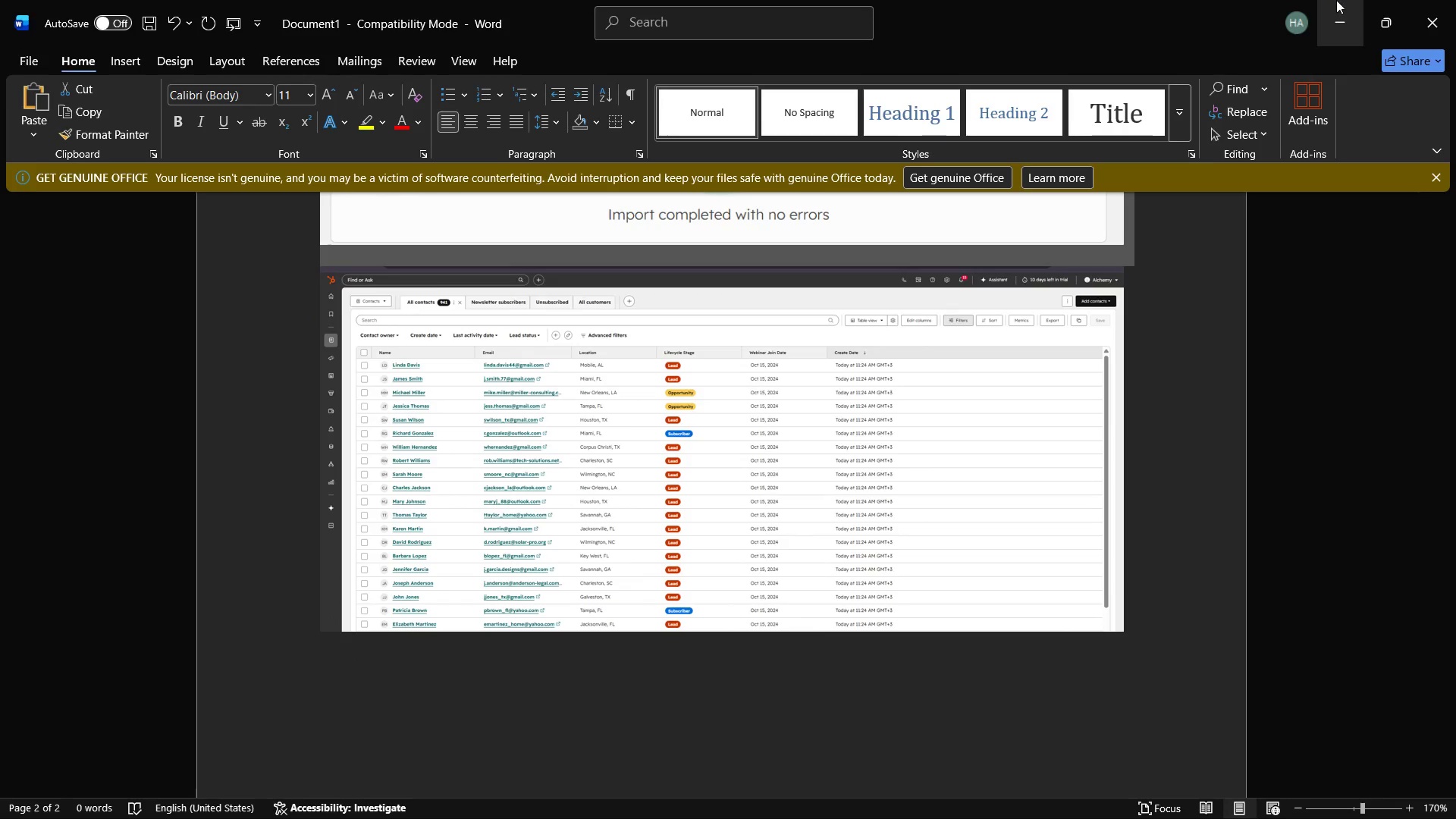 
left_click([1336, 0])
 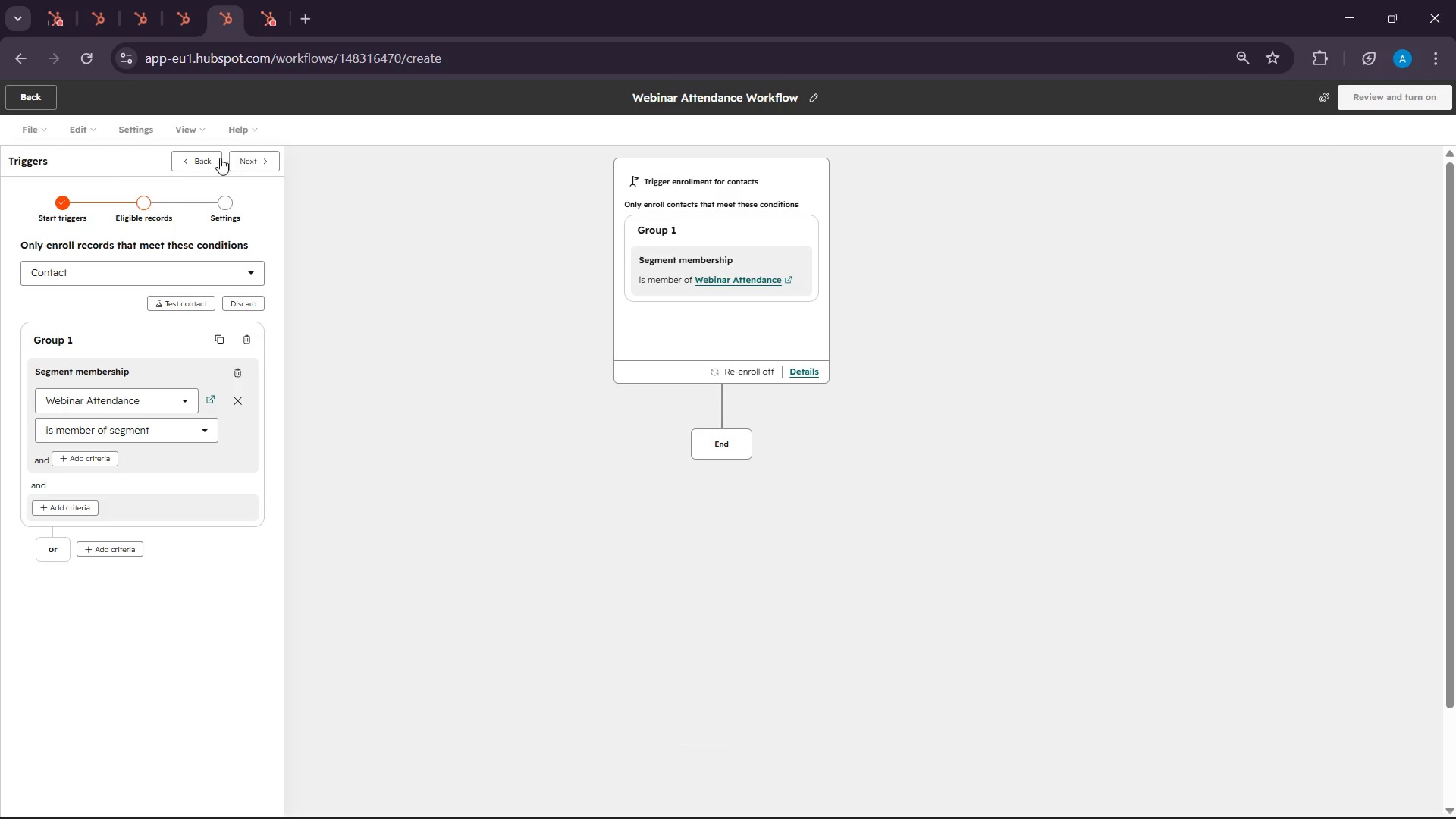 
left_click([270, 155])
 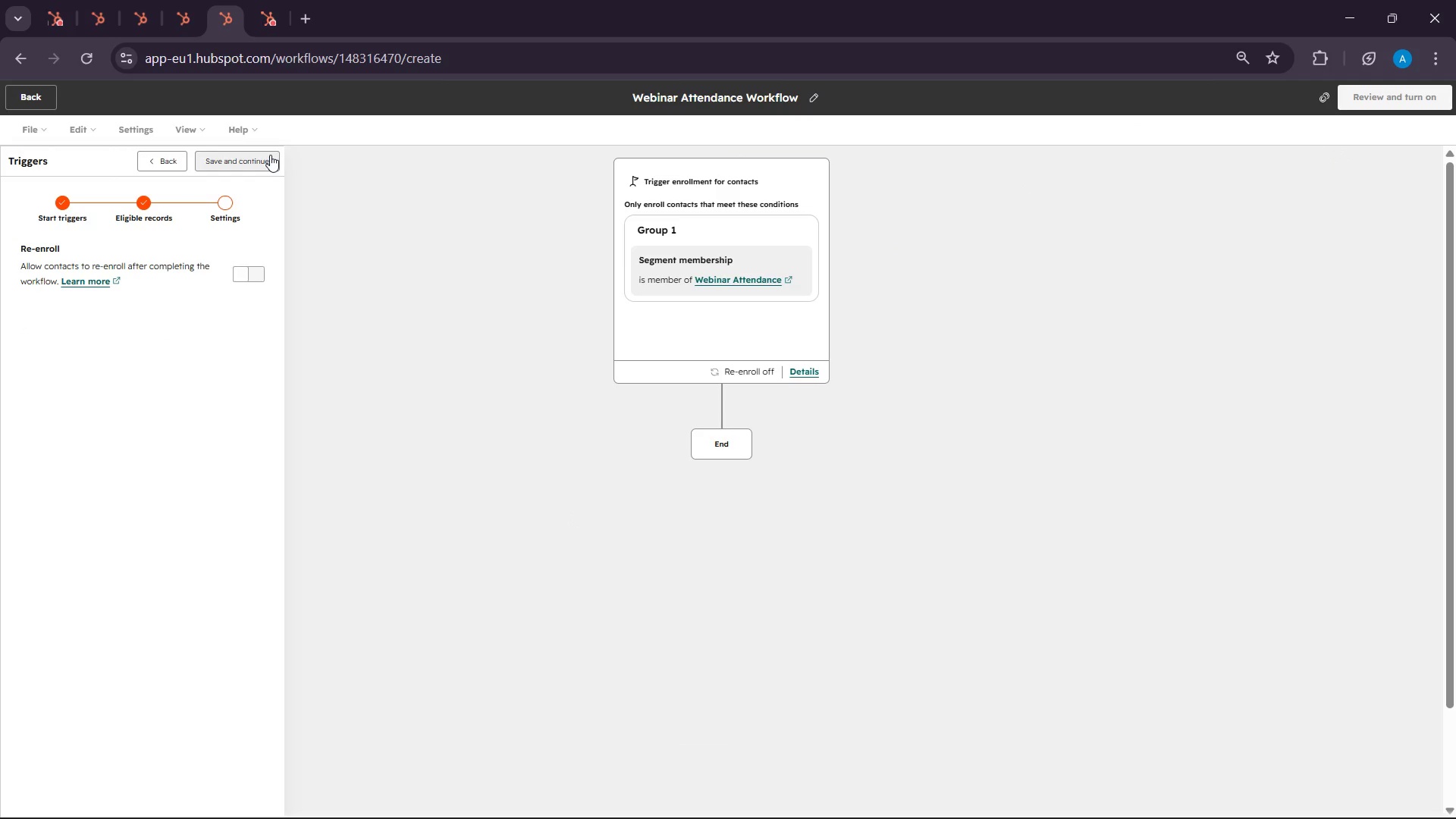 
wait(8.19)
 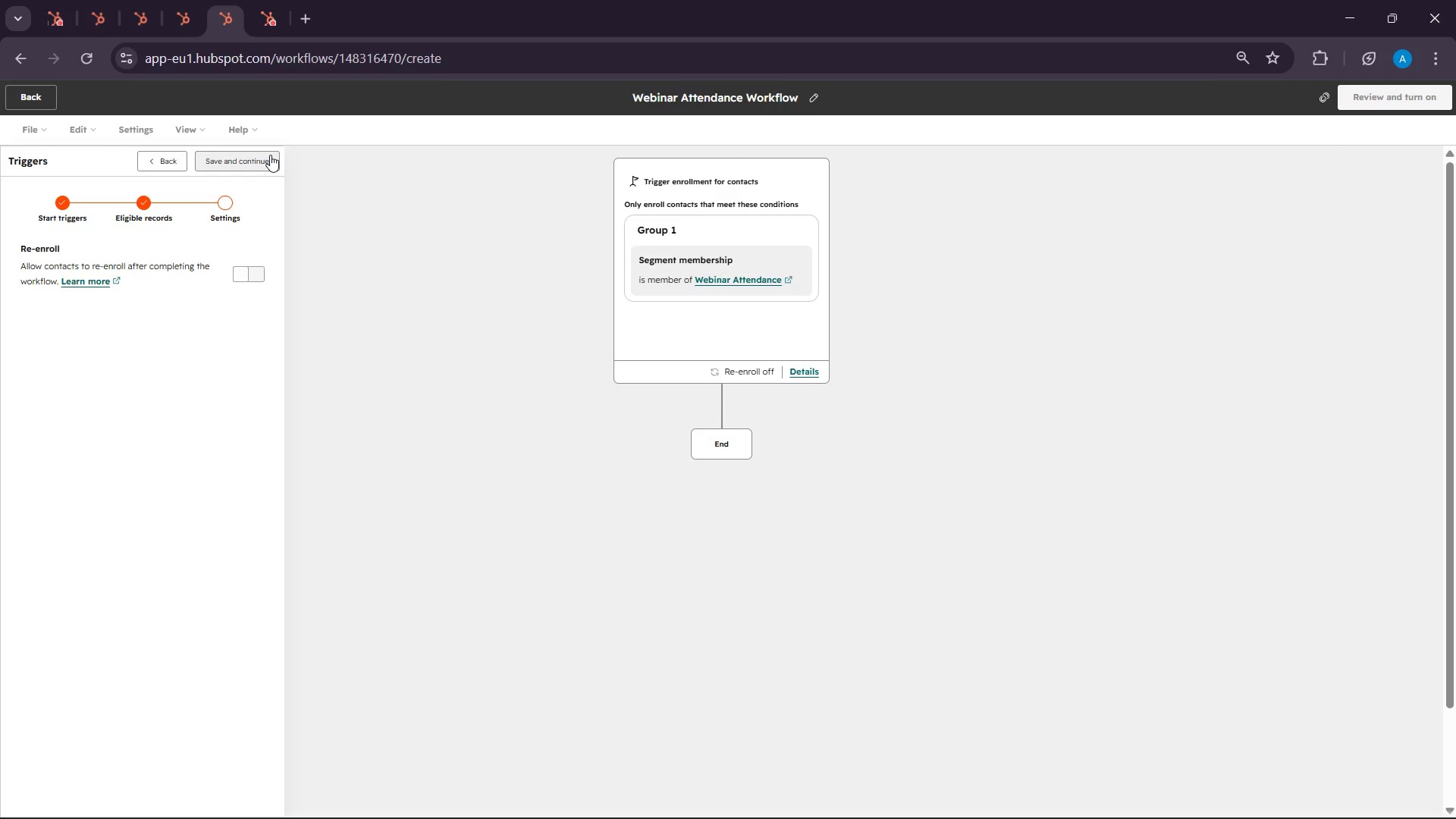 
left_click([261, 168])
 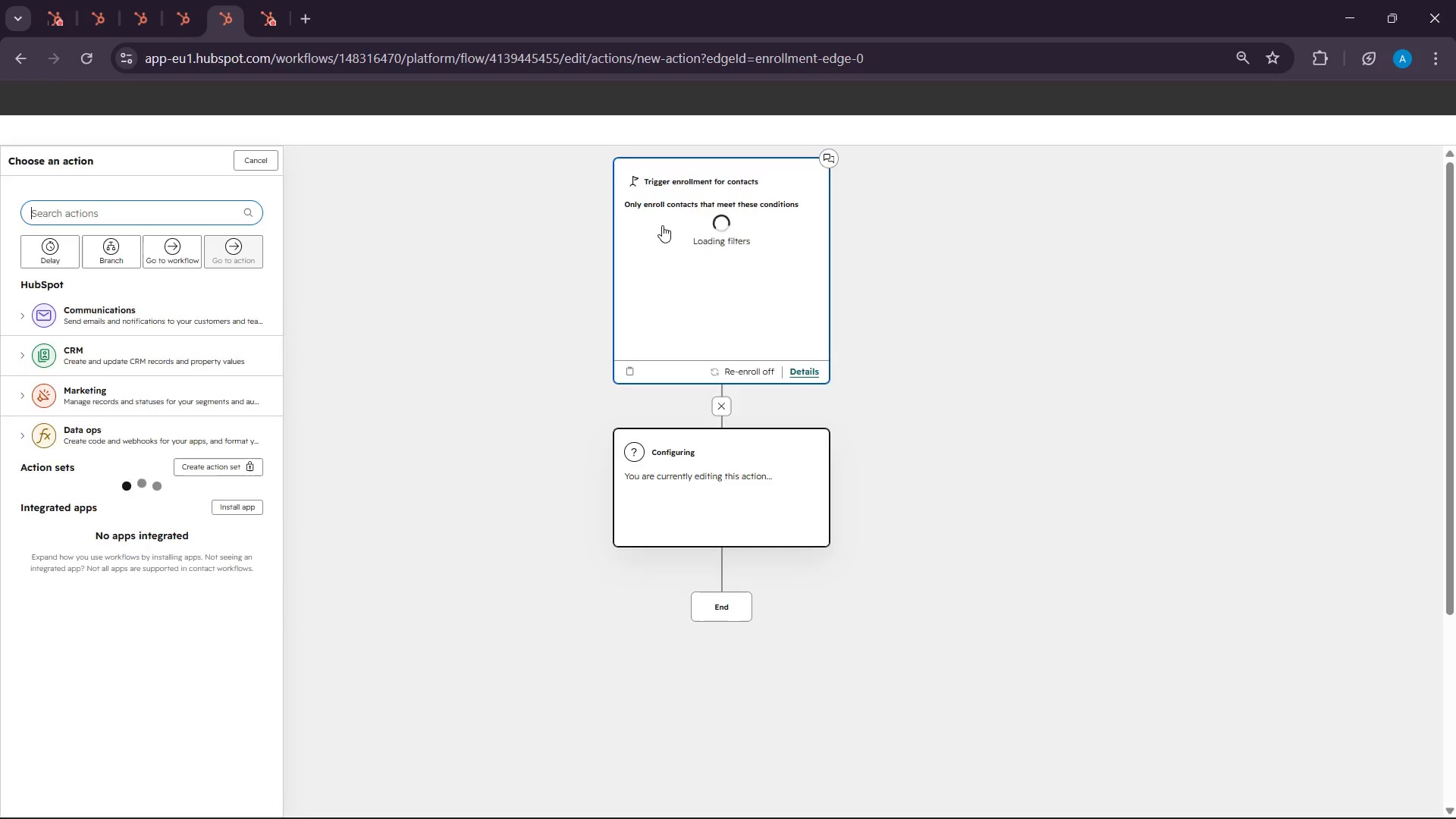 
scroll: coordinate [737, 456], scroll_direction: down, amount: 2.0
 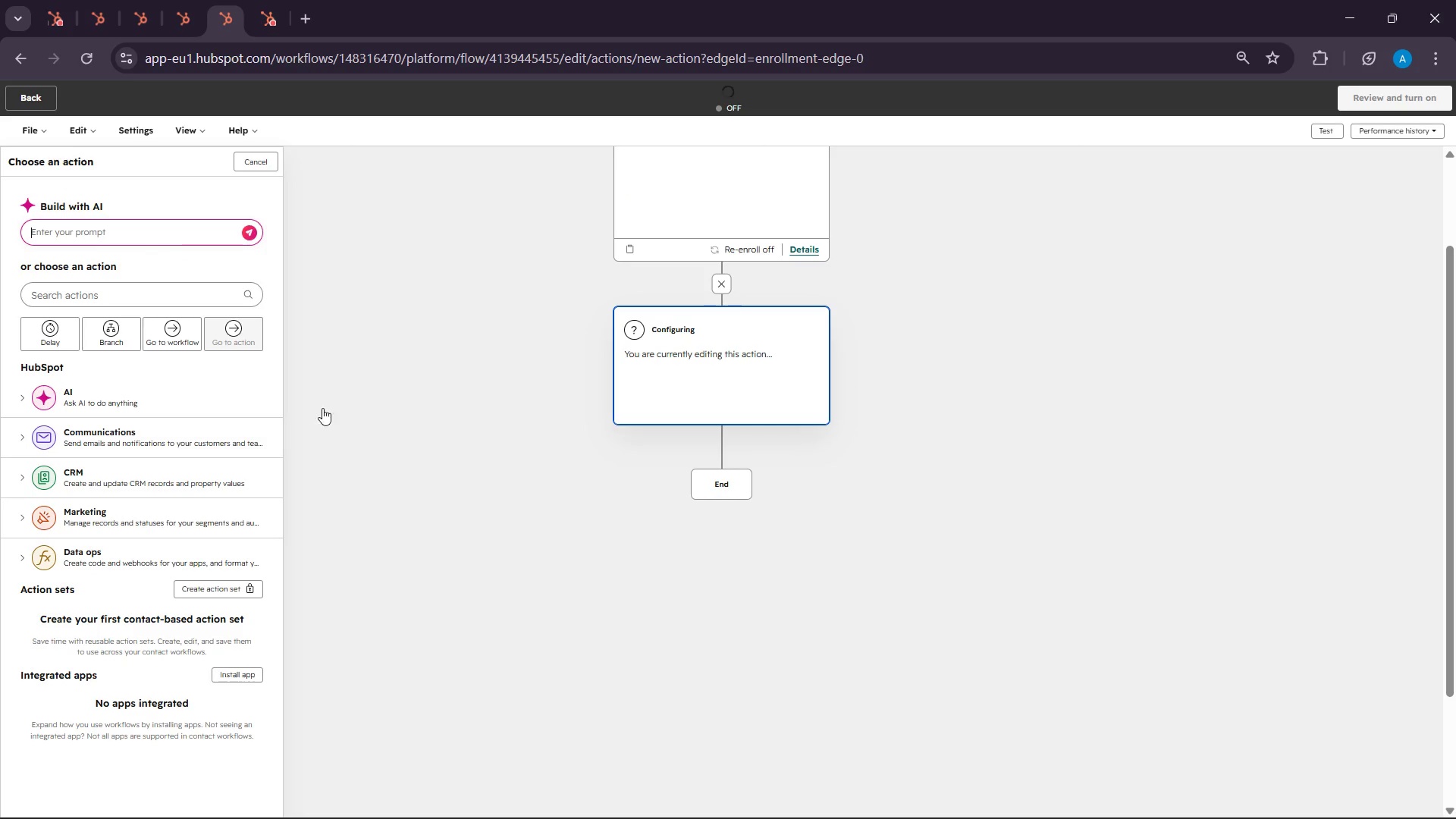 
left_click([102, 431])
 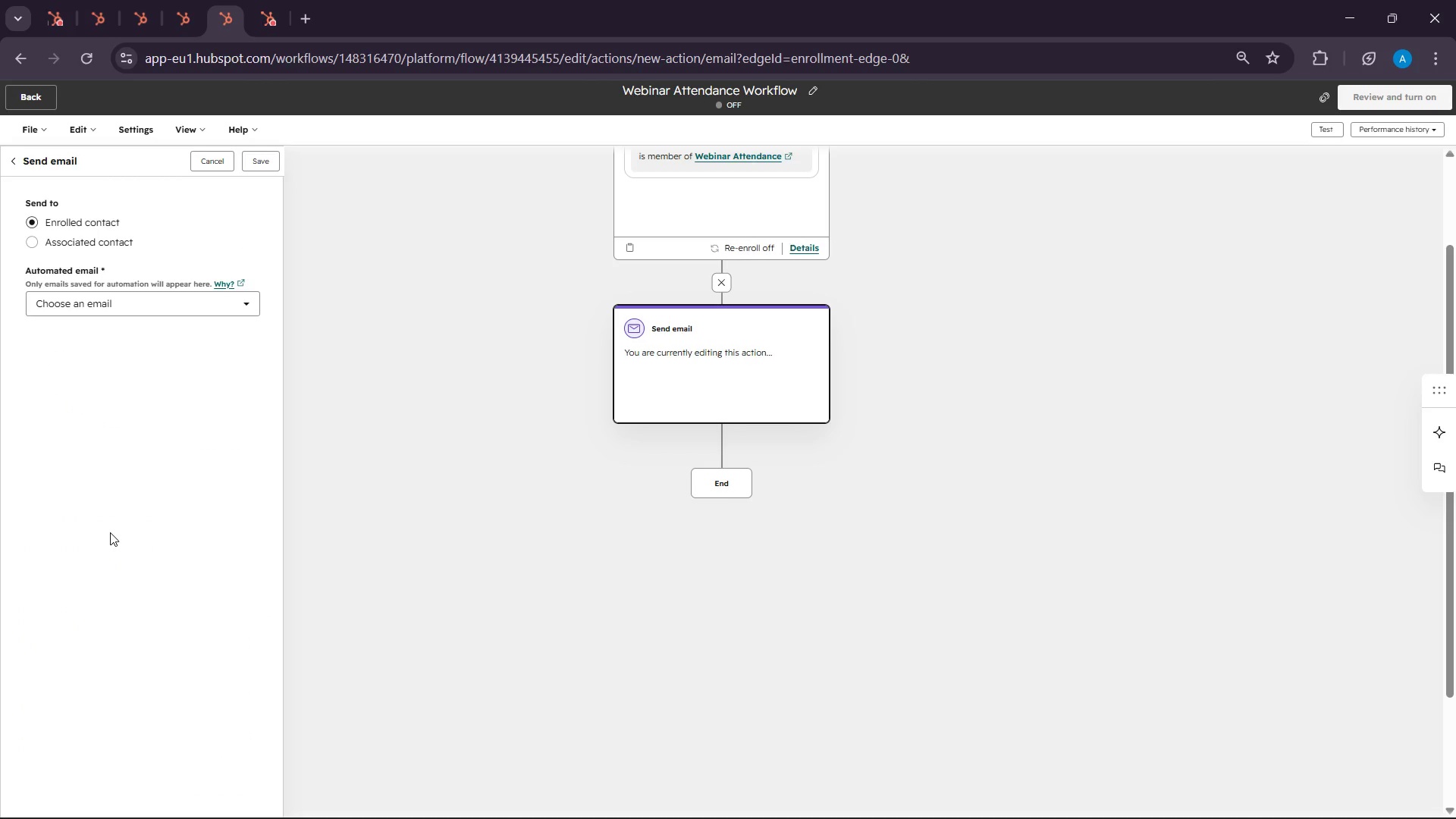 
wait(48.05)
 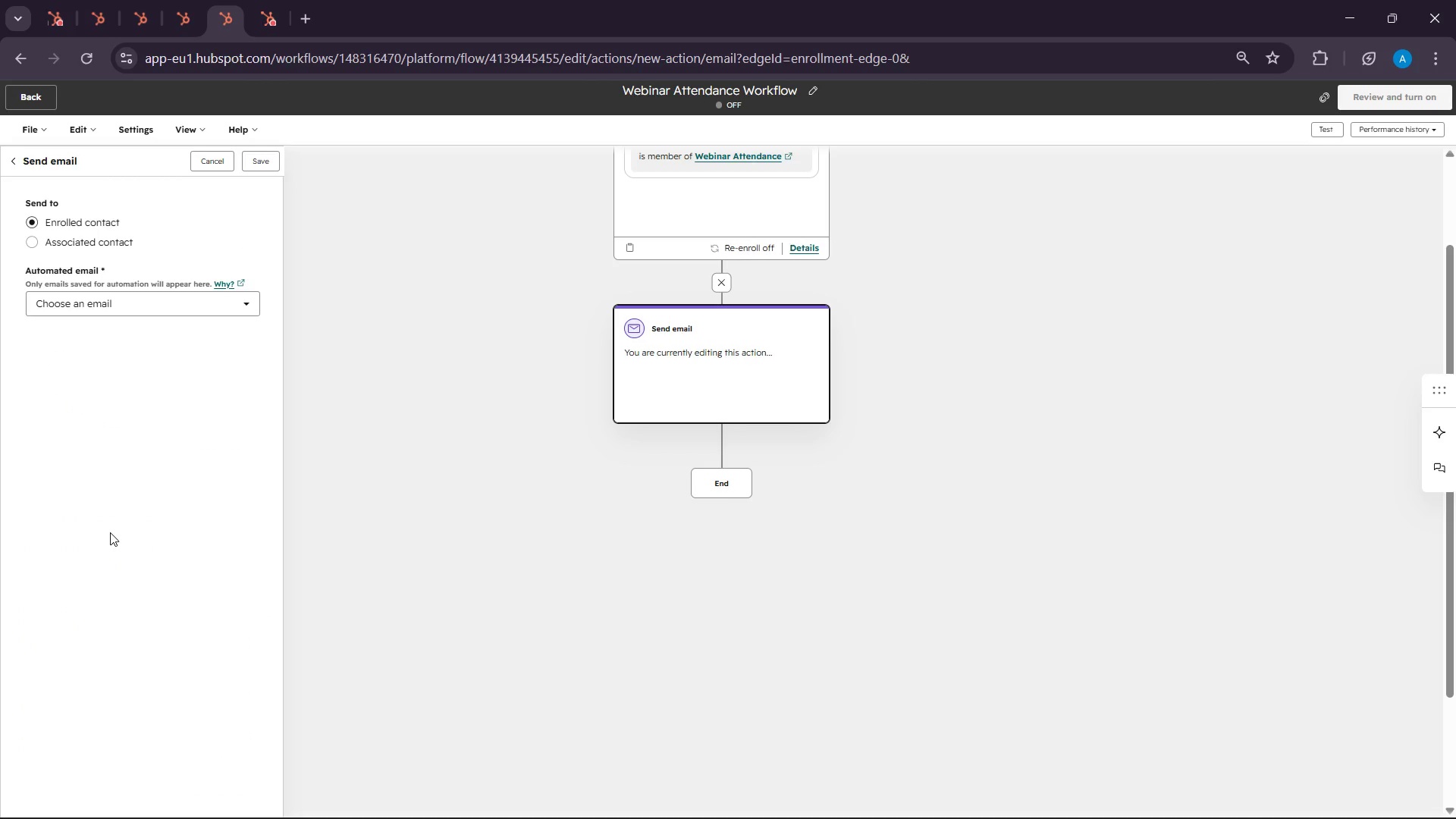 
left_click([177, 292])
 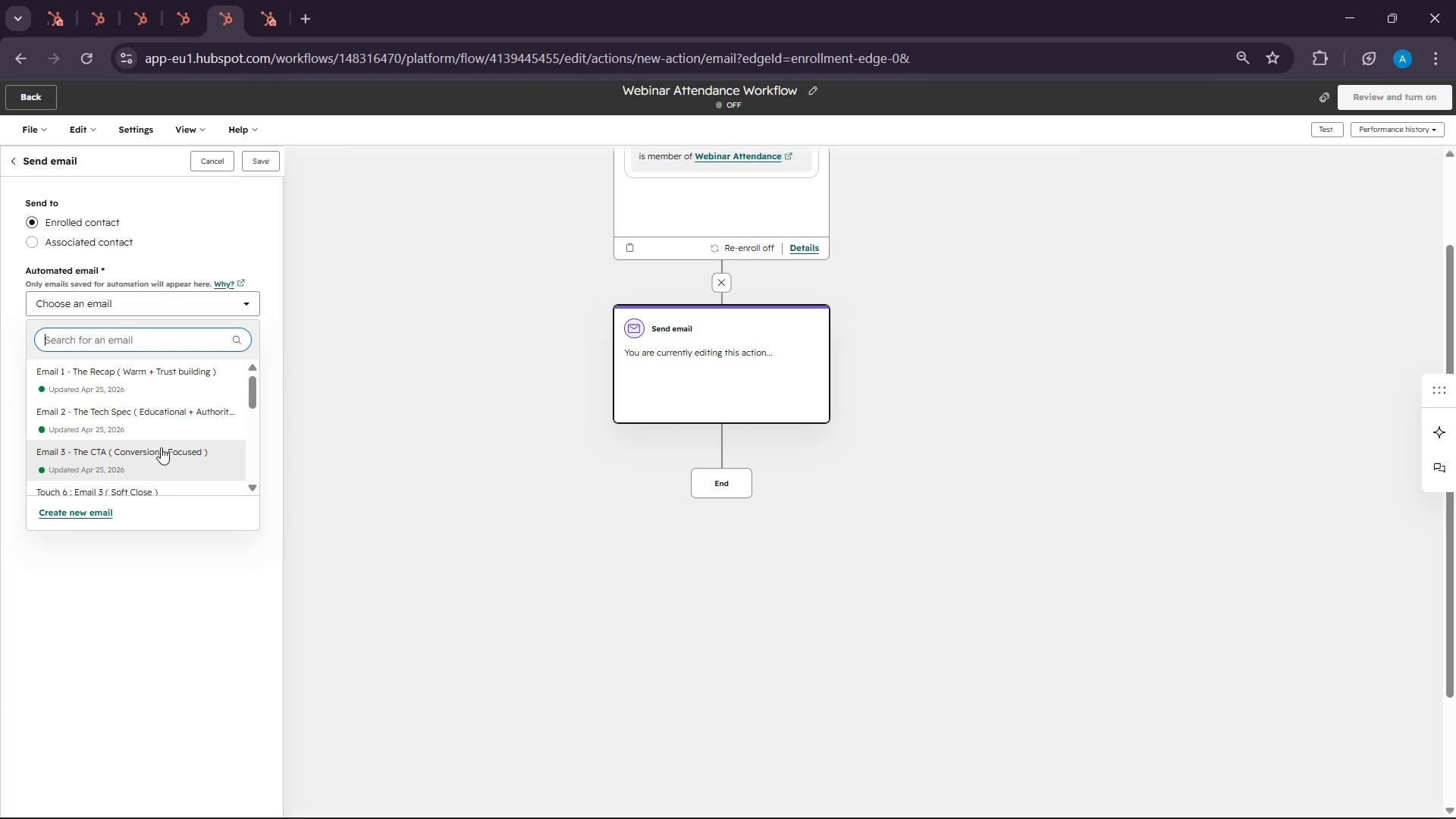 
scroll: coordinate [149, 431], scroll_direction: up, amount: 2.0
 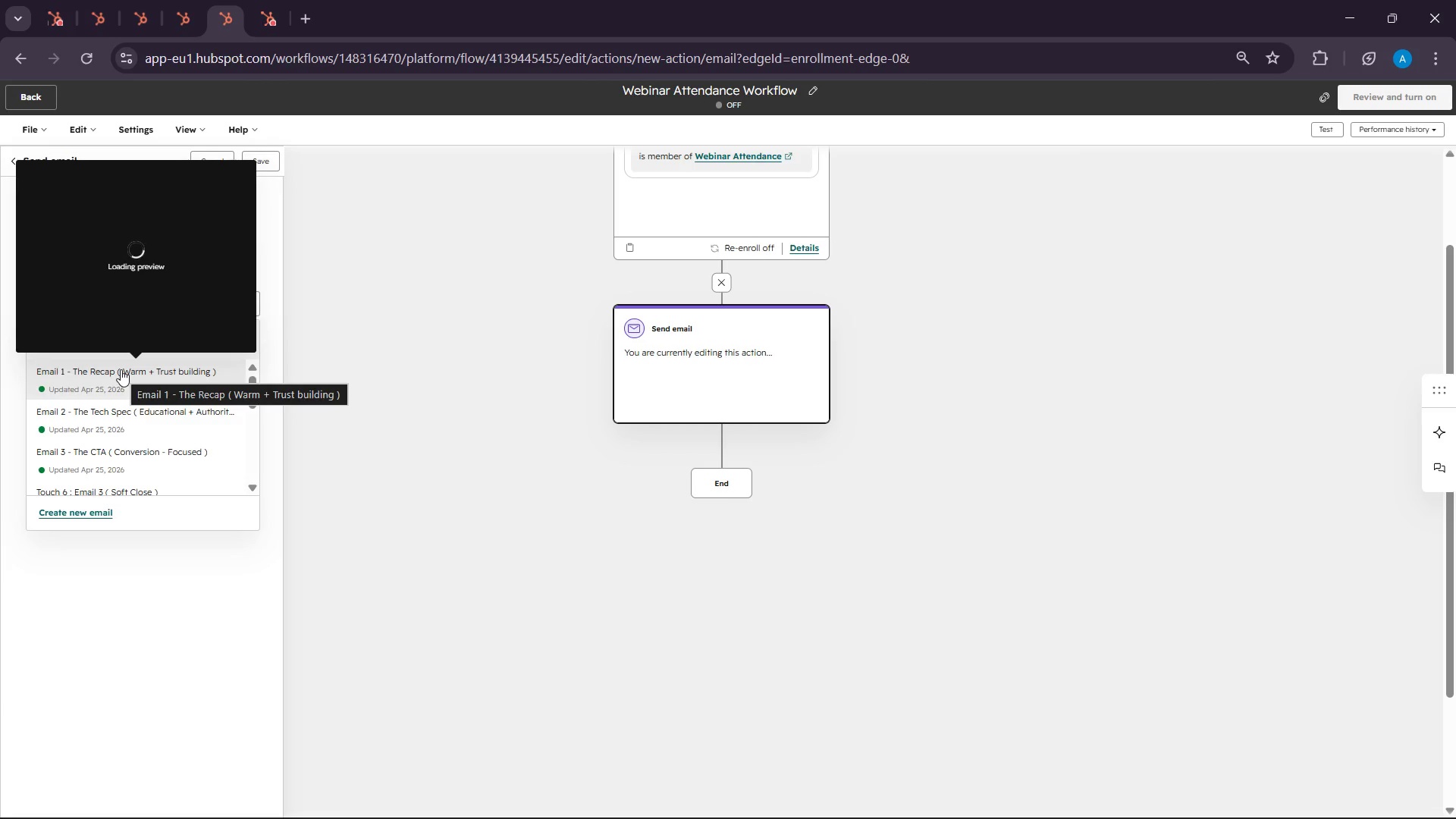 
left_click([121, 369])
 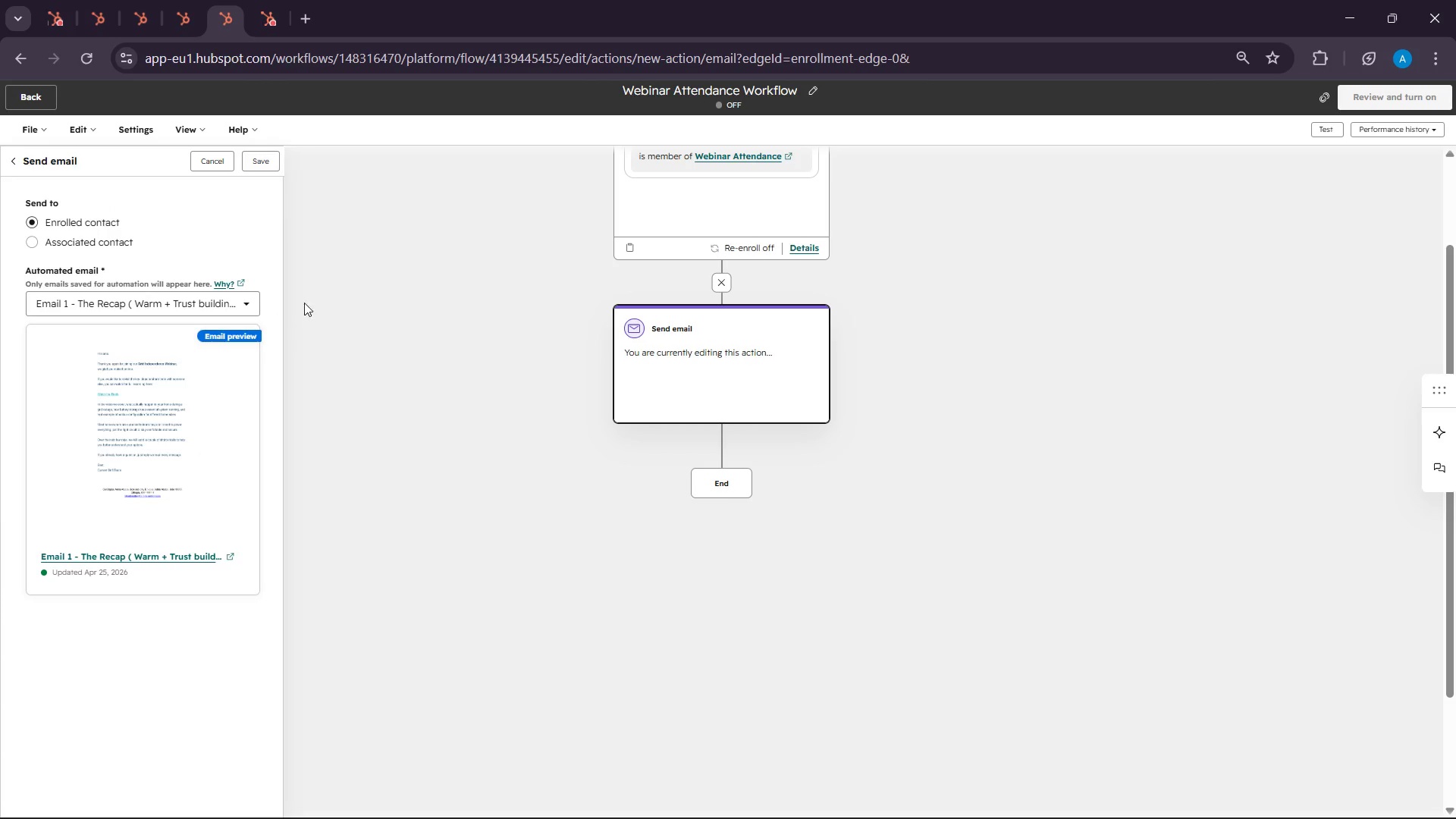 
left_click([252, 158])
 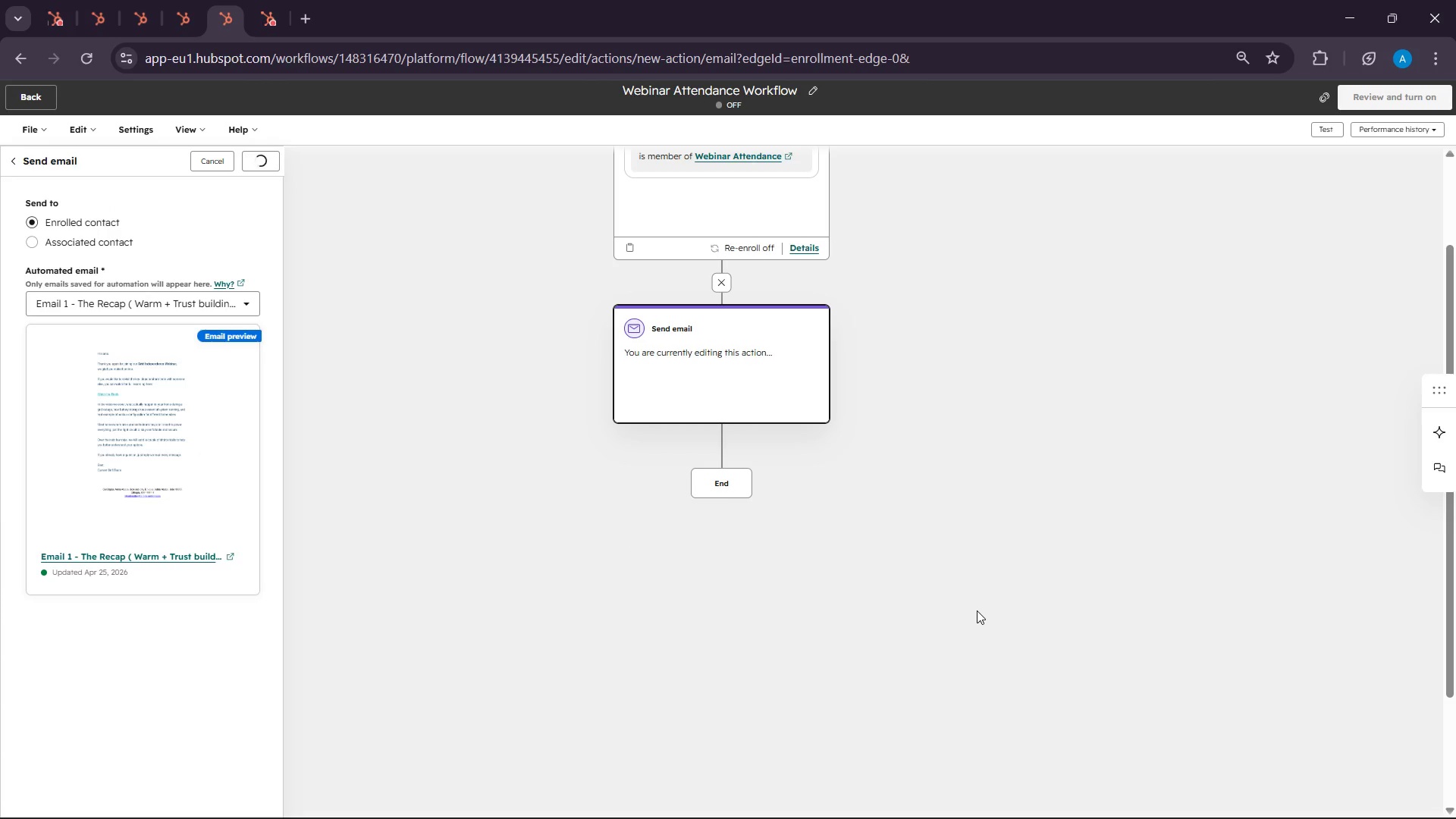 
scroll: coordinate [953, 514], scroll_direction: down, amount: 2.0
 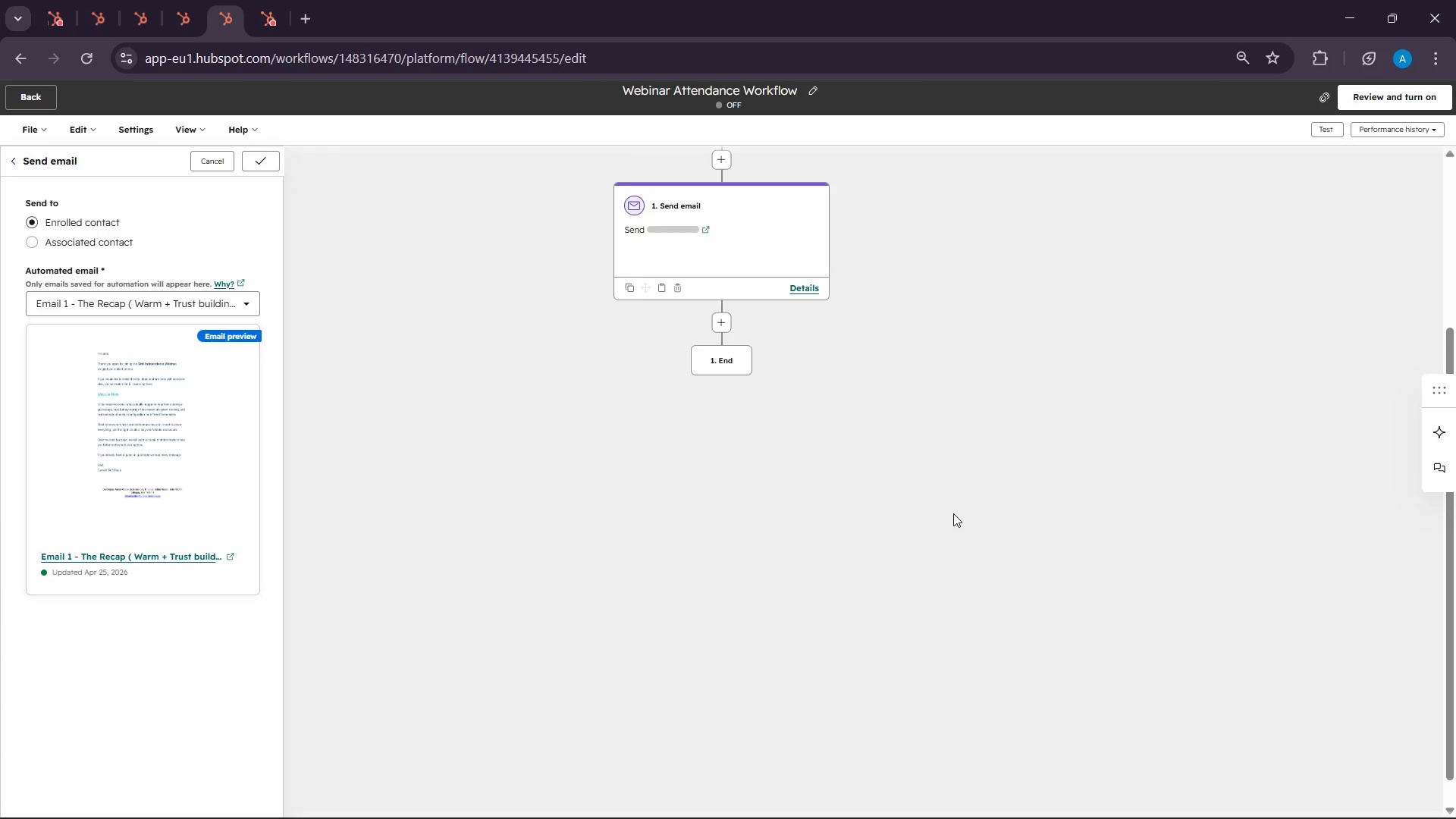 
scroll: coordinate [954, 524], scroll_direction: up, amount: 3.0
 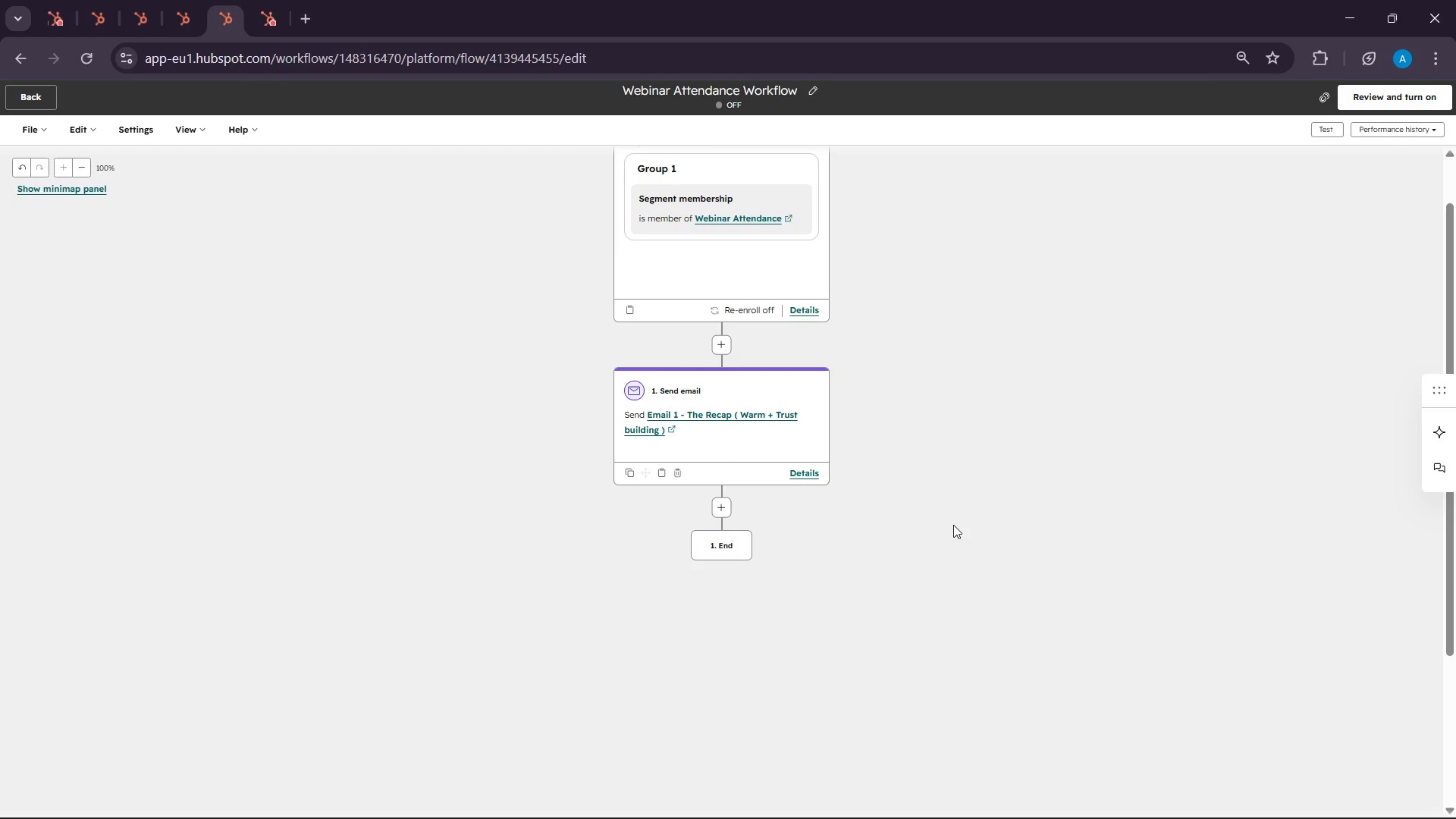 
scroll: coordinate [953, 525], scroll_direction: down, amount: 2.0
 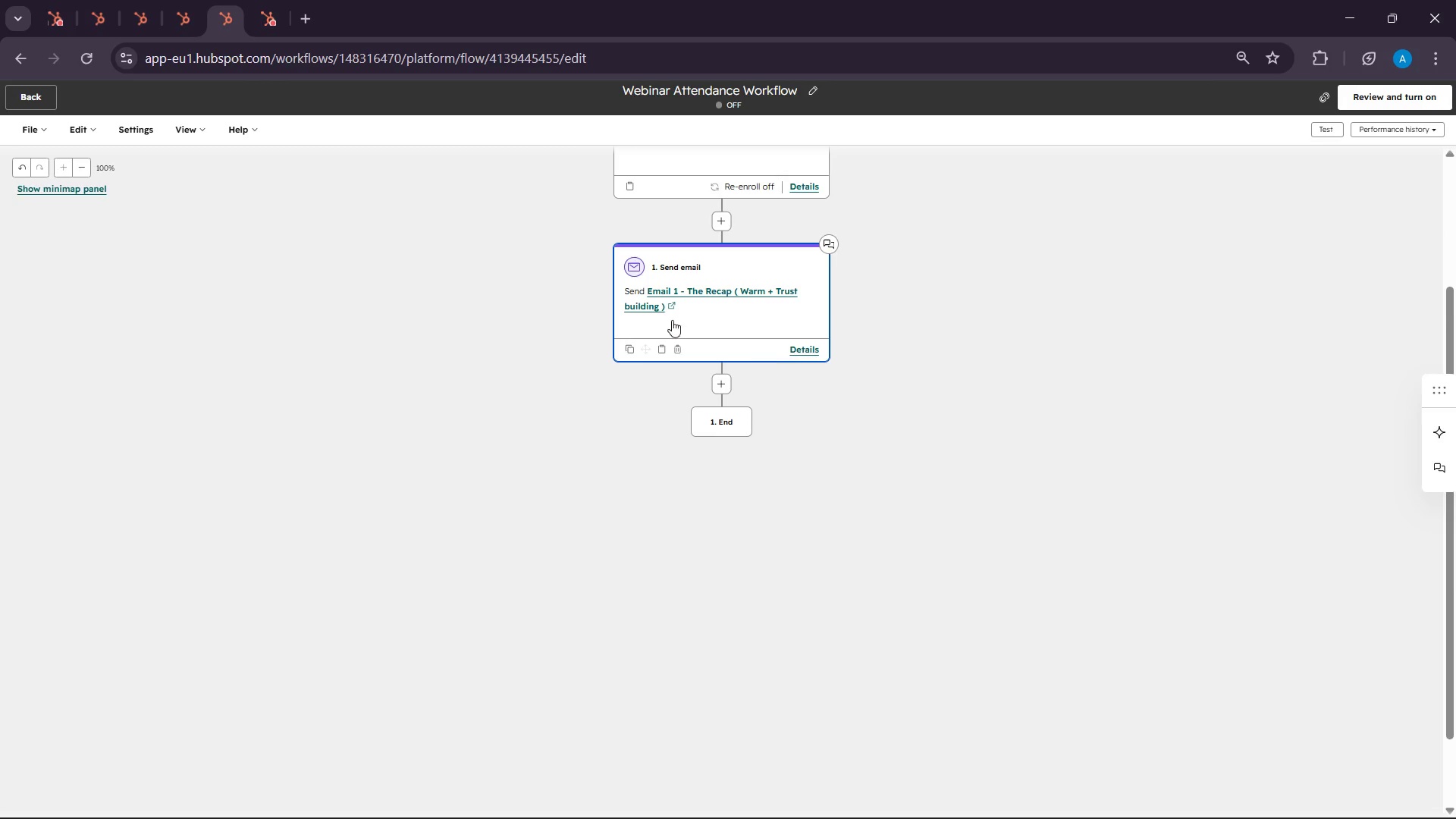 
left_click([685, 341])
 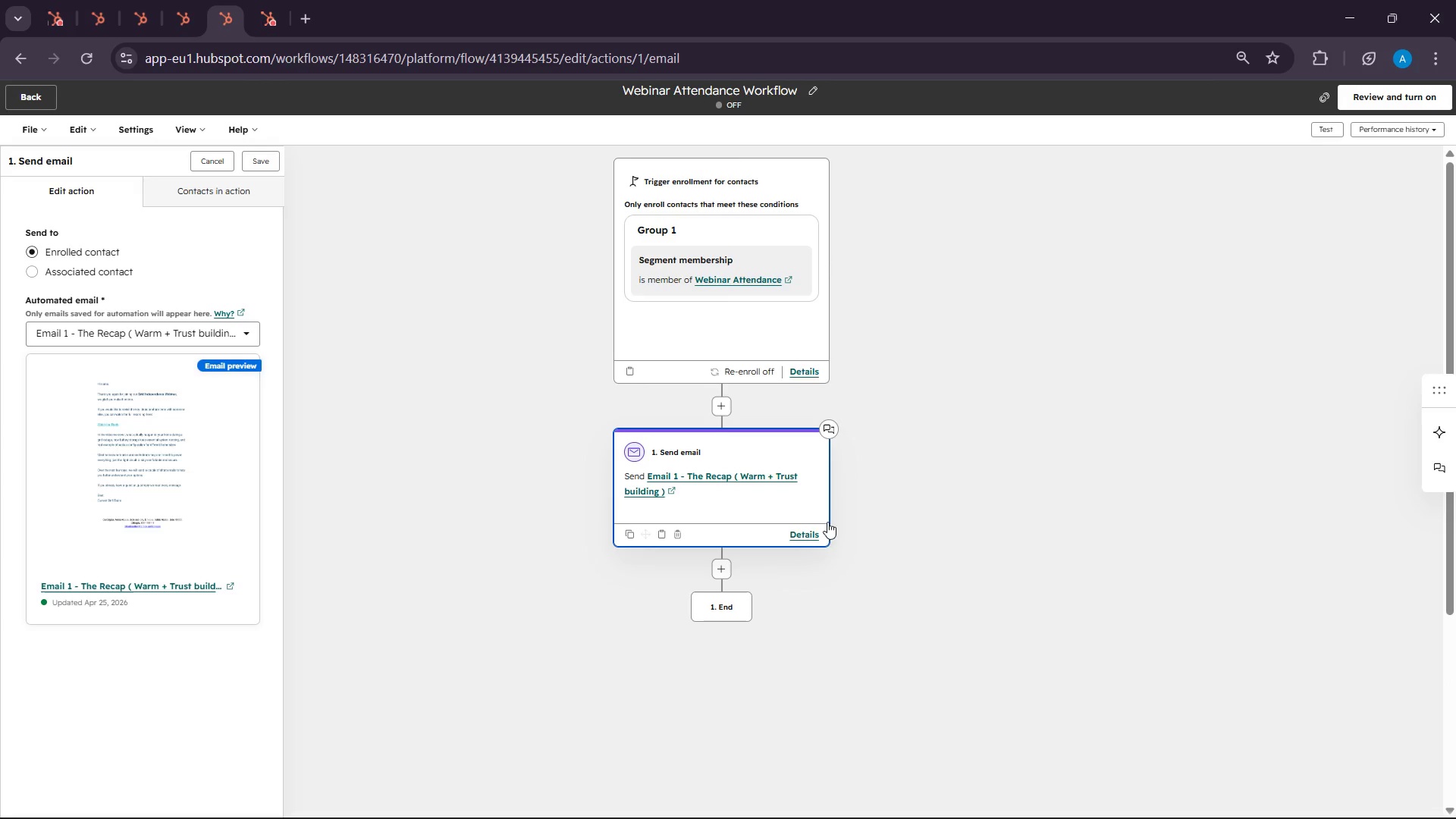 
scroll: coordinate [812, 528], scroll_direction: down, amount: 1.0
 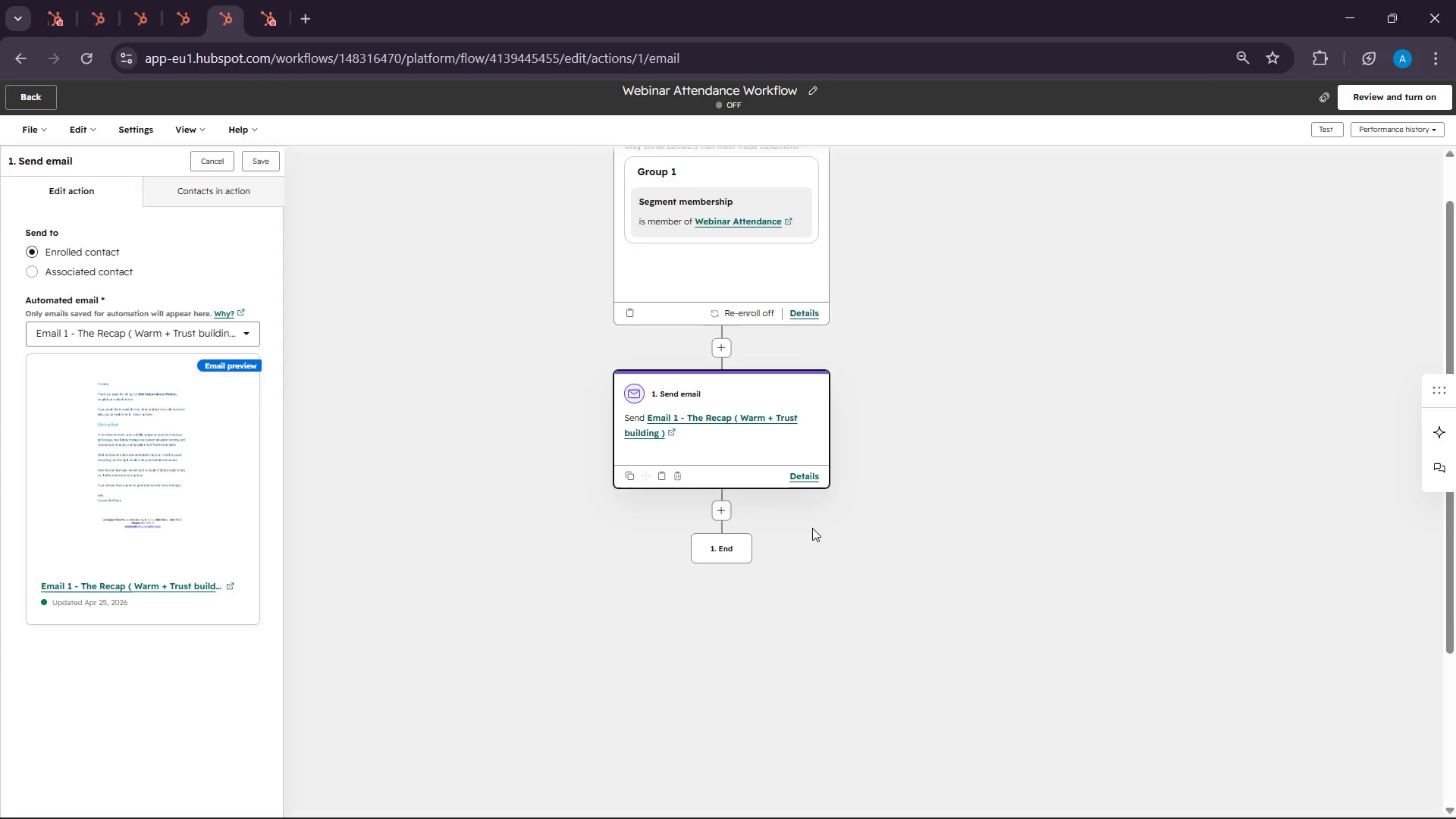 
scroll: coordinate [812, 528], scroll_direction: up, amount: 1.0
 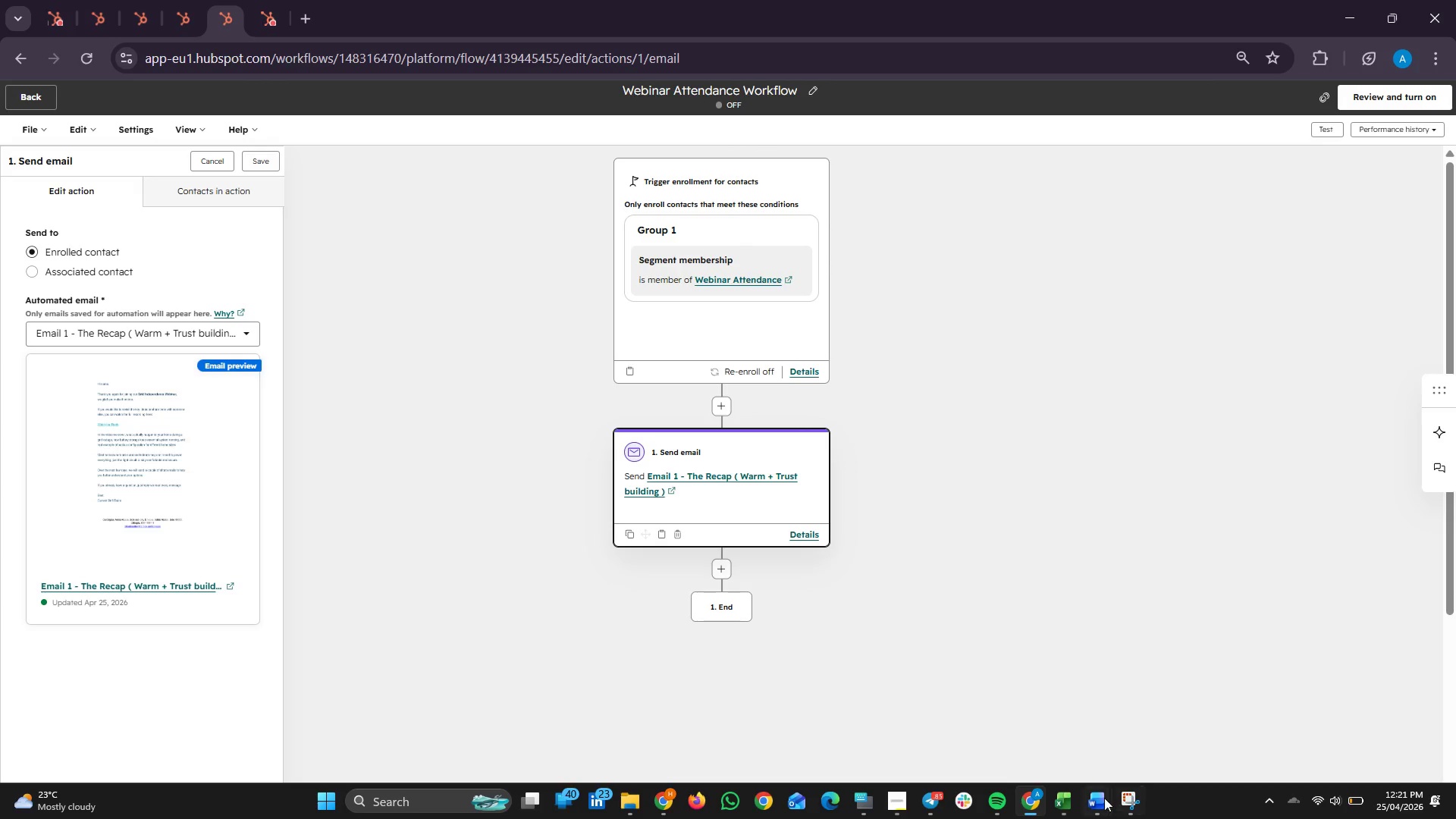 
left_click([1142, 808])
 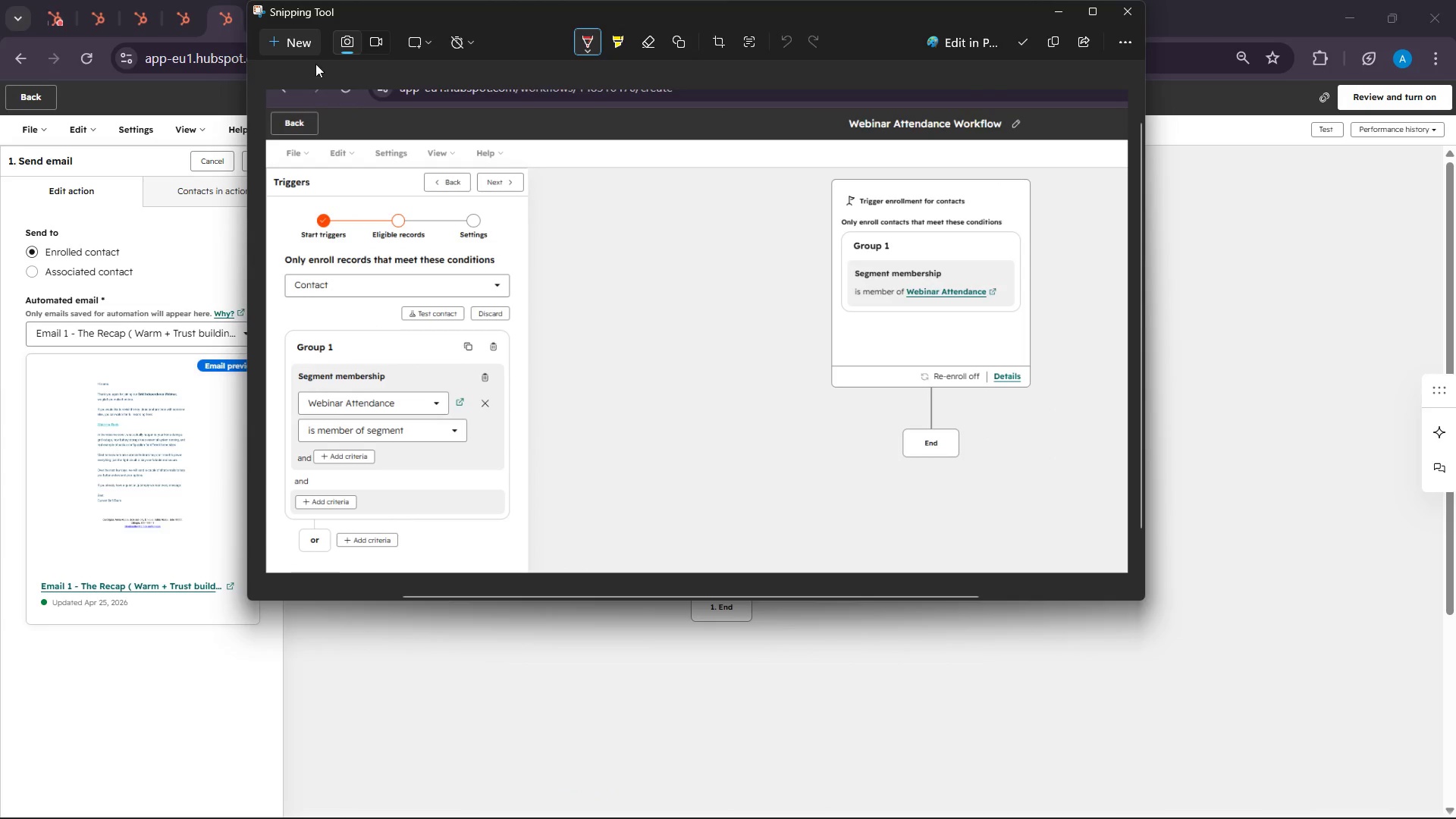 
left_click([302, 47])
 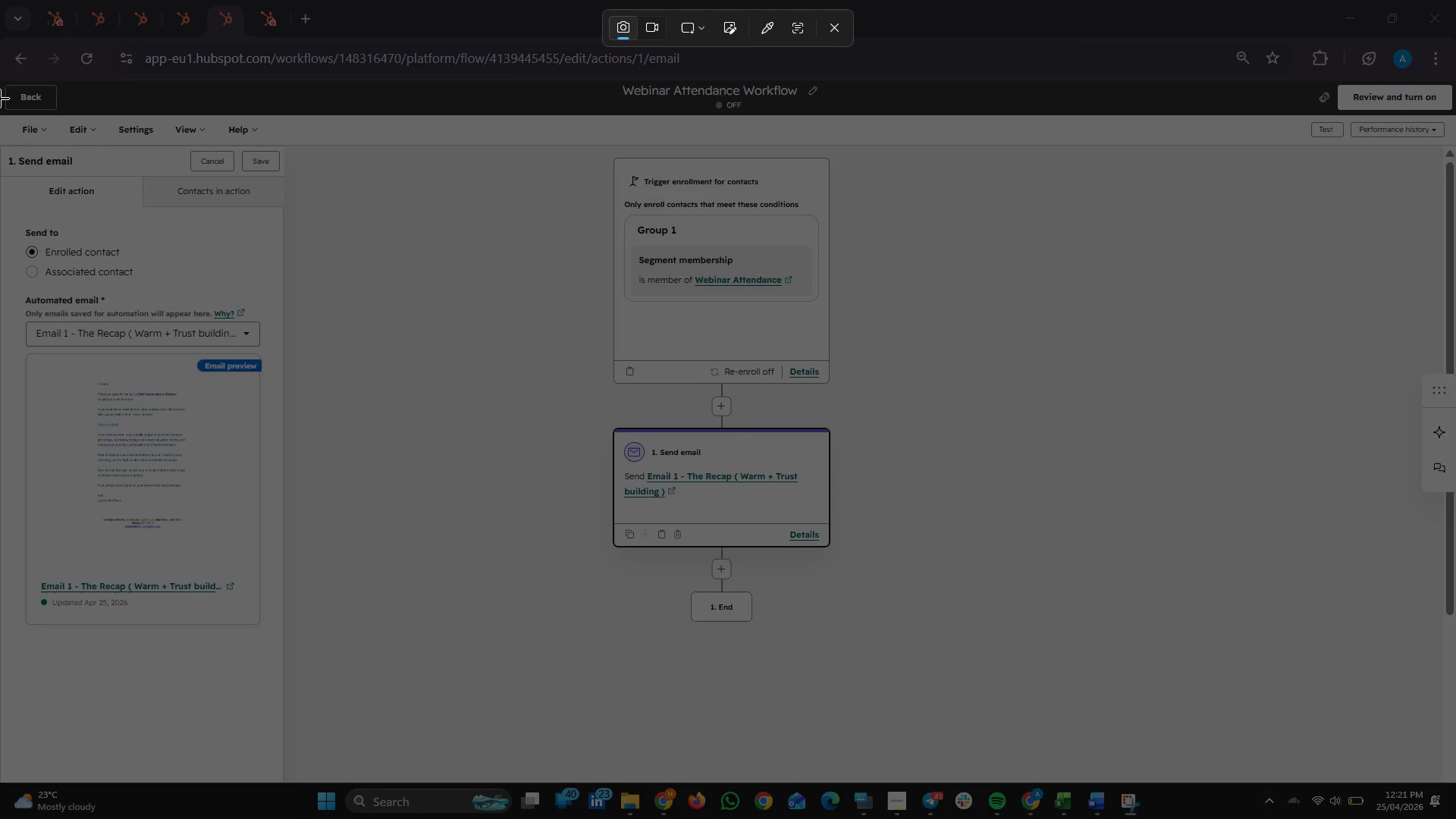 
left_click_drag(start_coordinate=[0, 74], to_coordinate=[868, 652])
 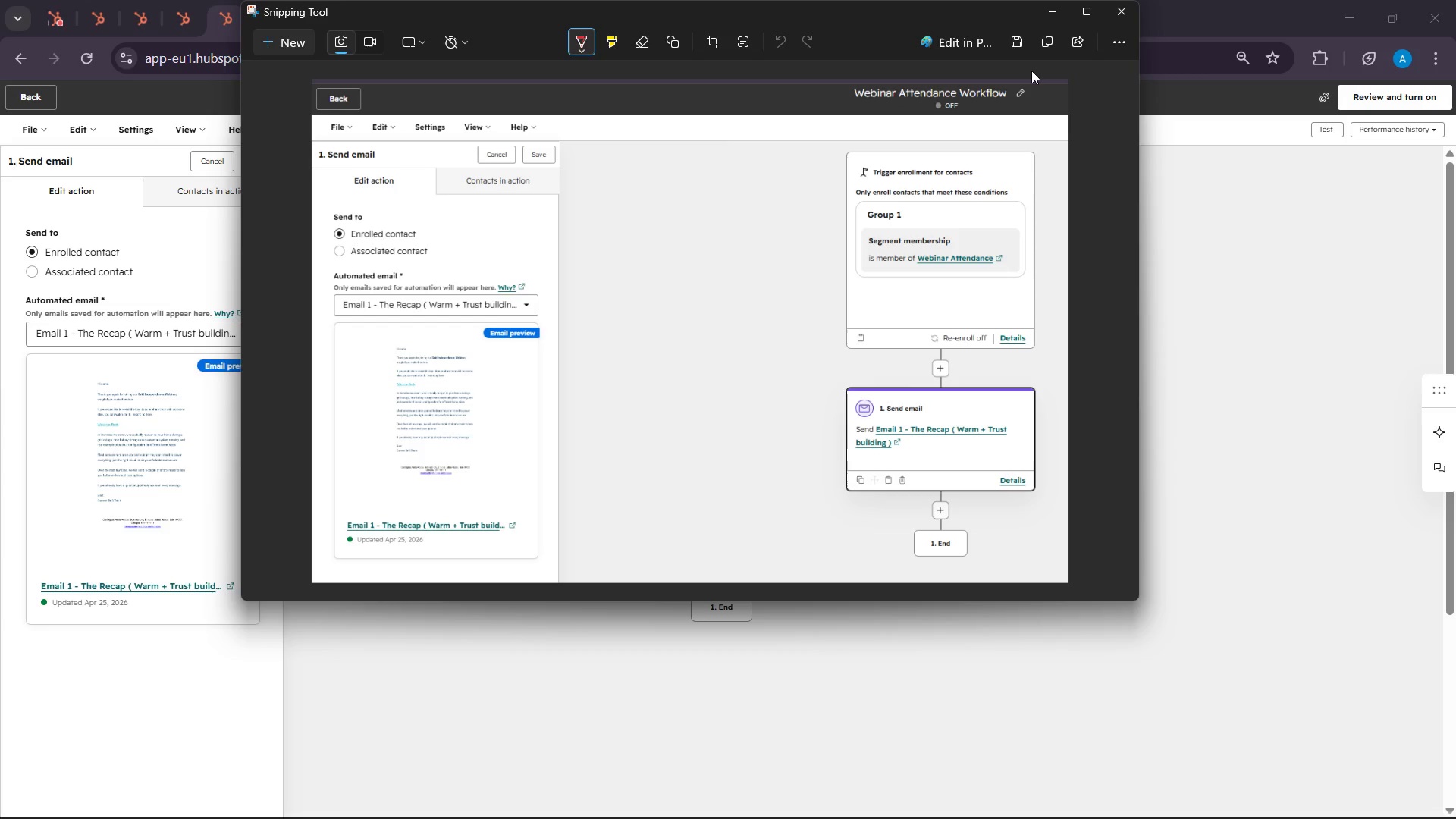 
wait(6.75)
 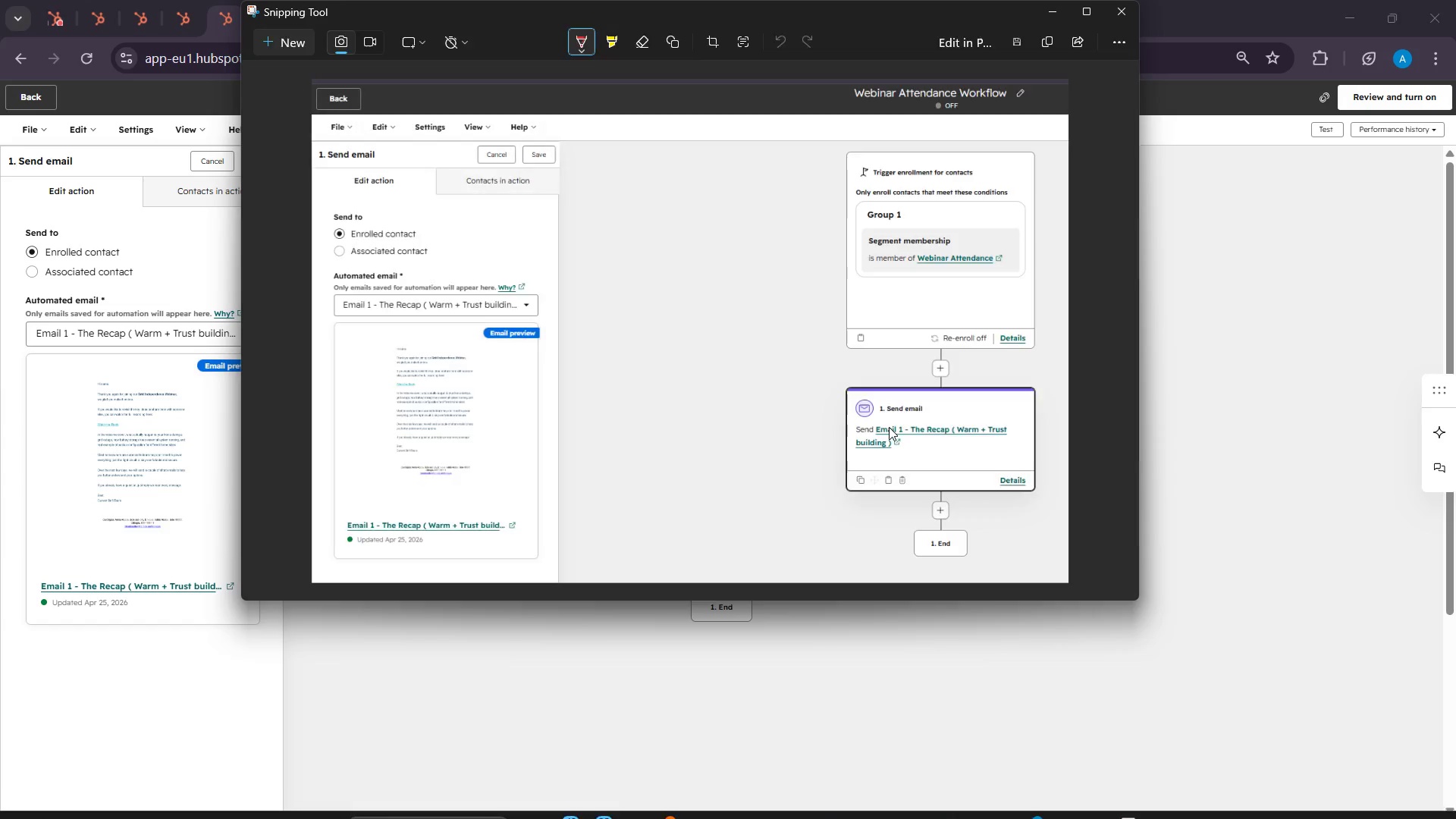 
left_click([1044, 46])
 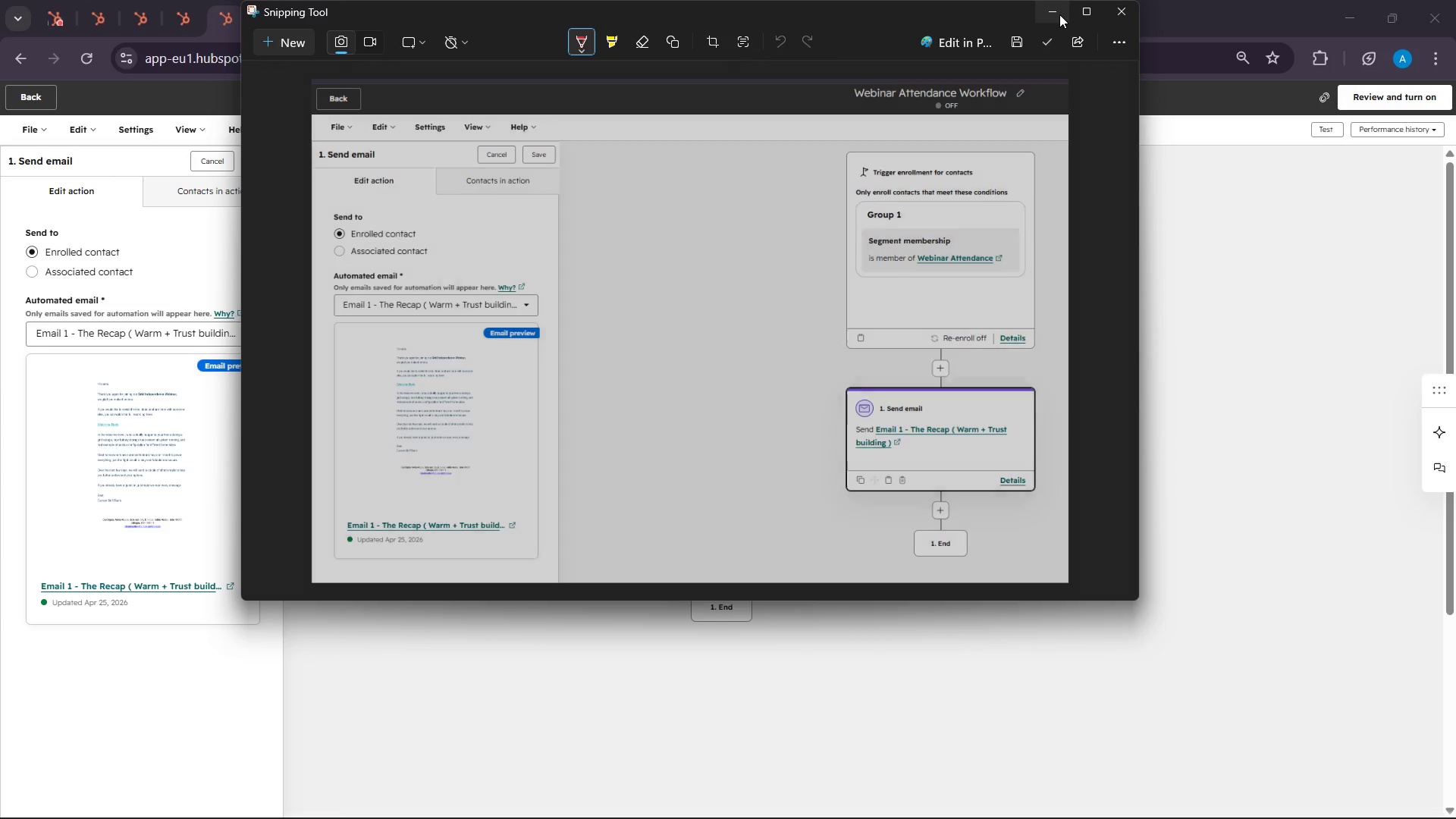 
left_click([1059, 14])
 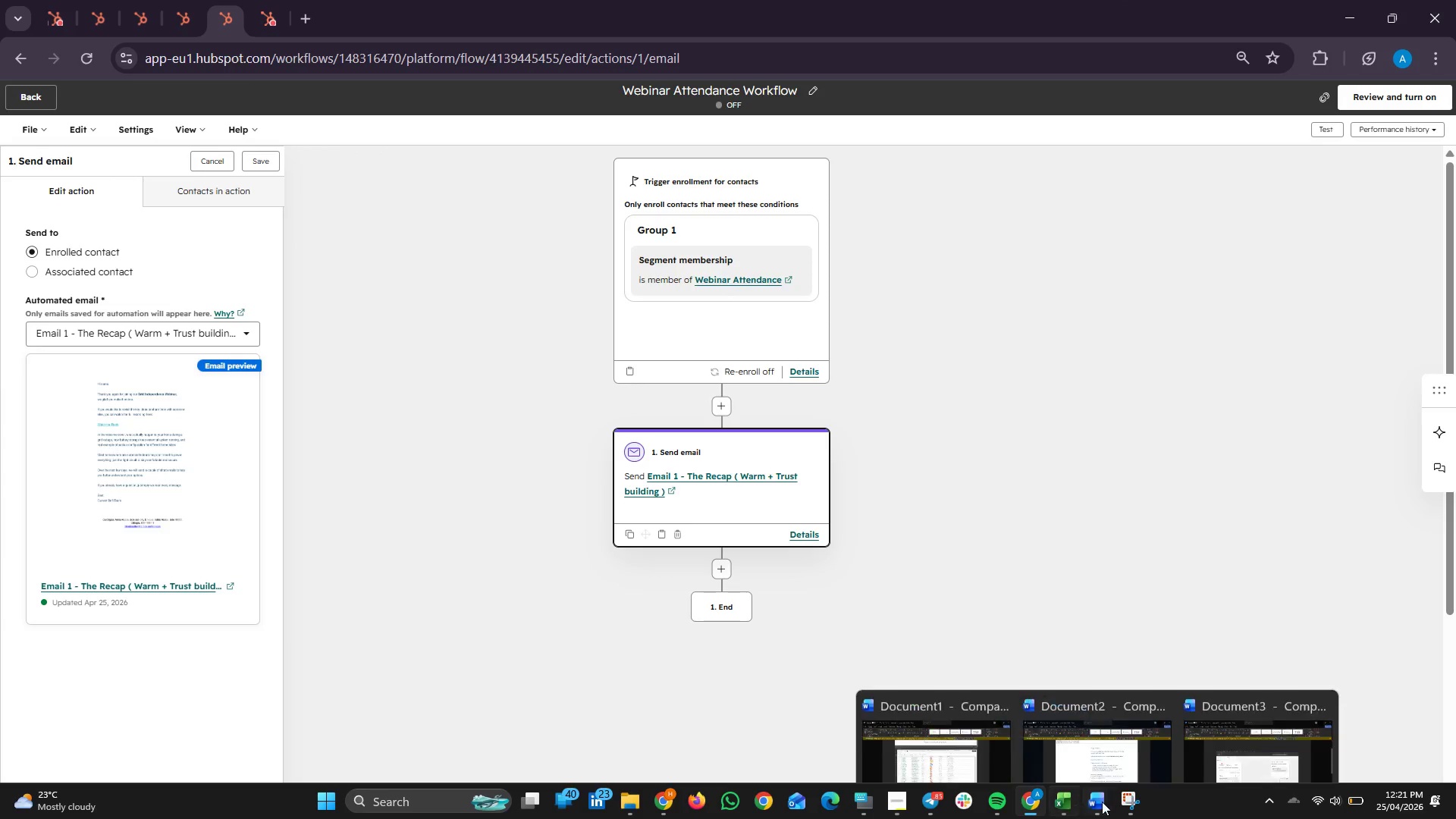 
left_click([1102, 802])
 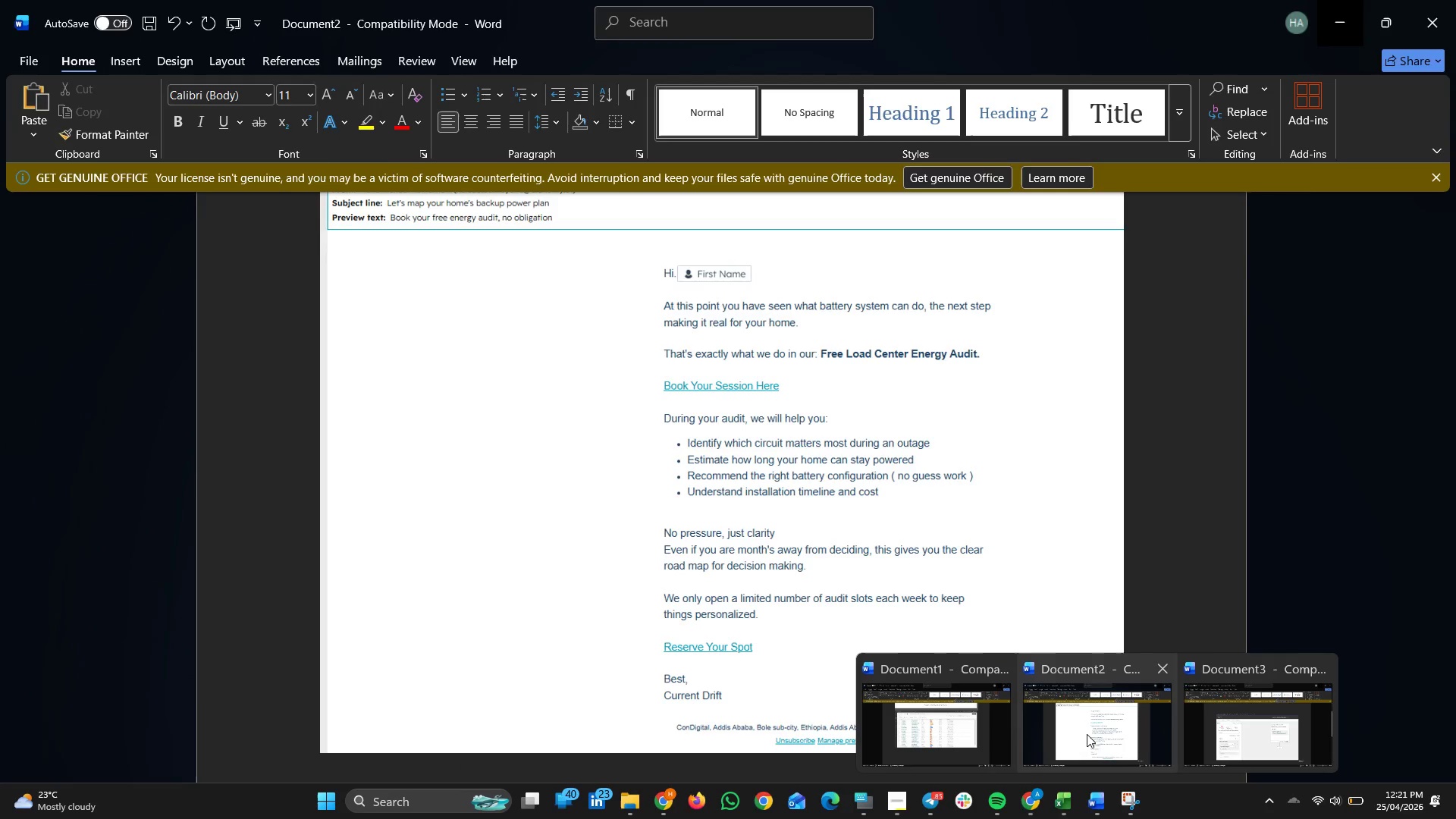 
left_click([1238, 734])
 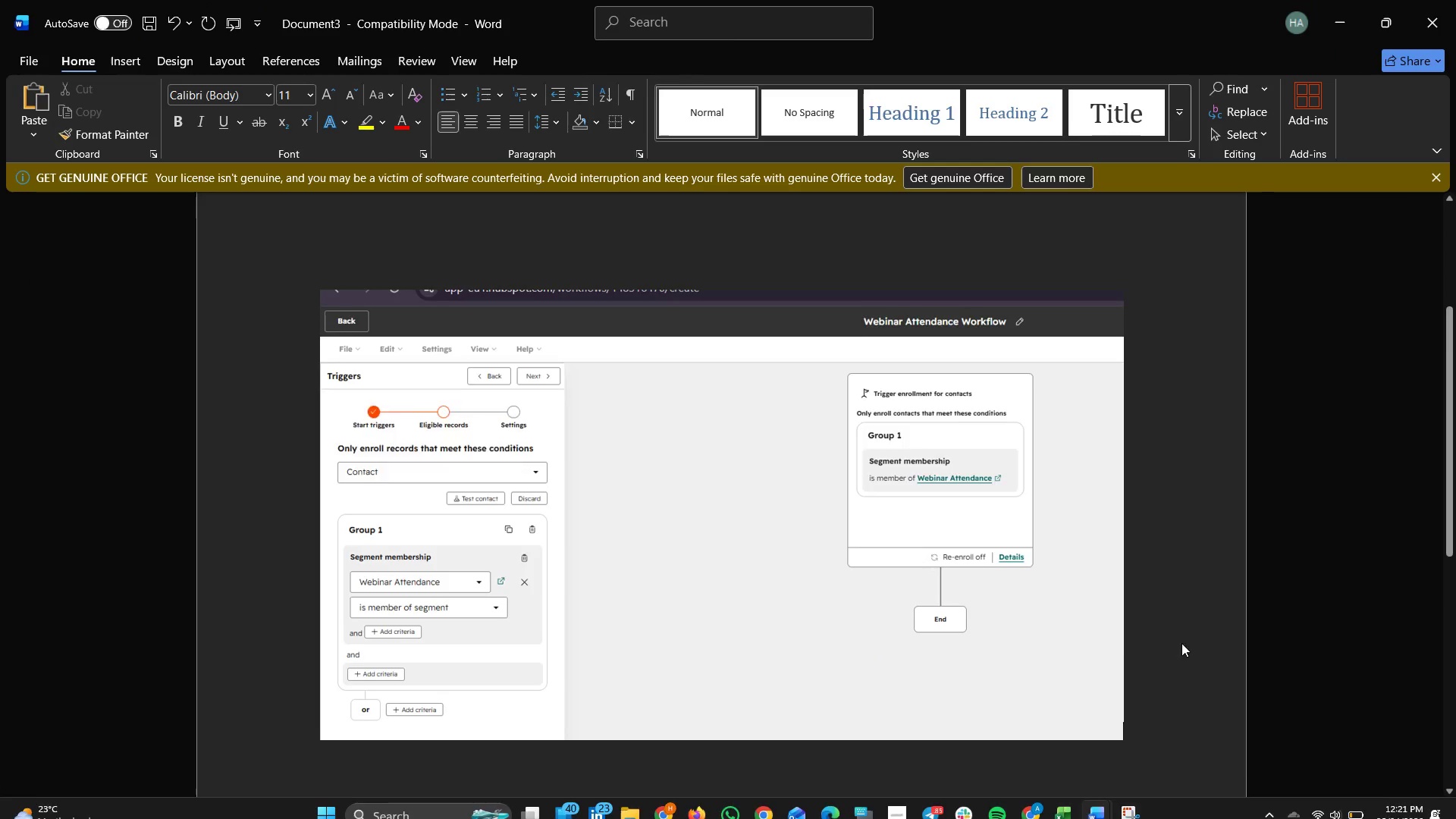 
scroll: coordinate [1181, 643], scroll_direction: down, amount: 5.0
 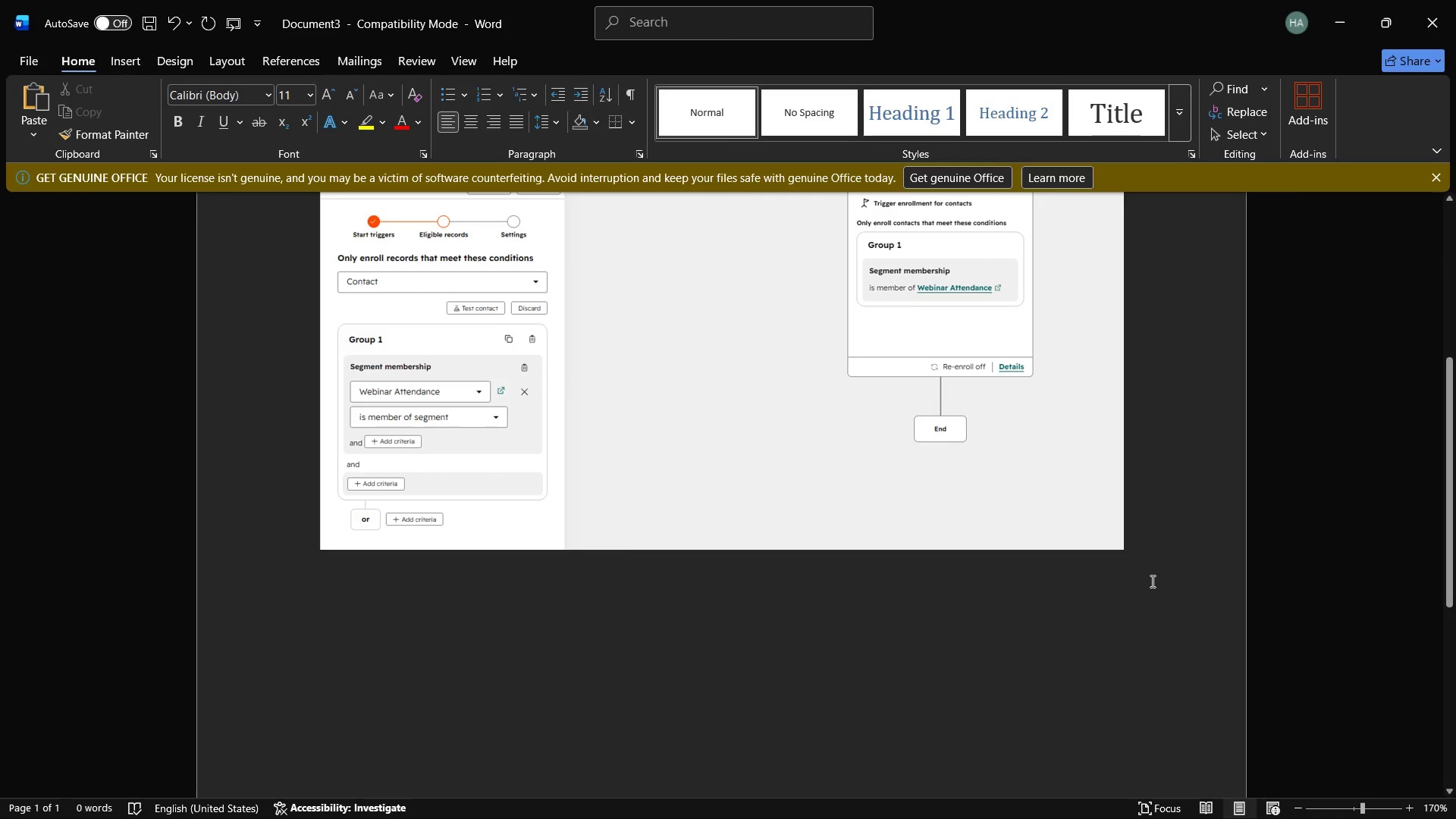 
key(Enter)
 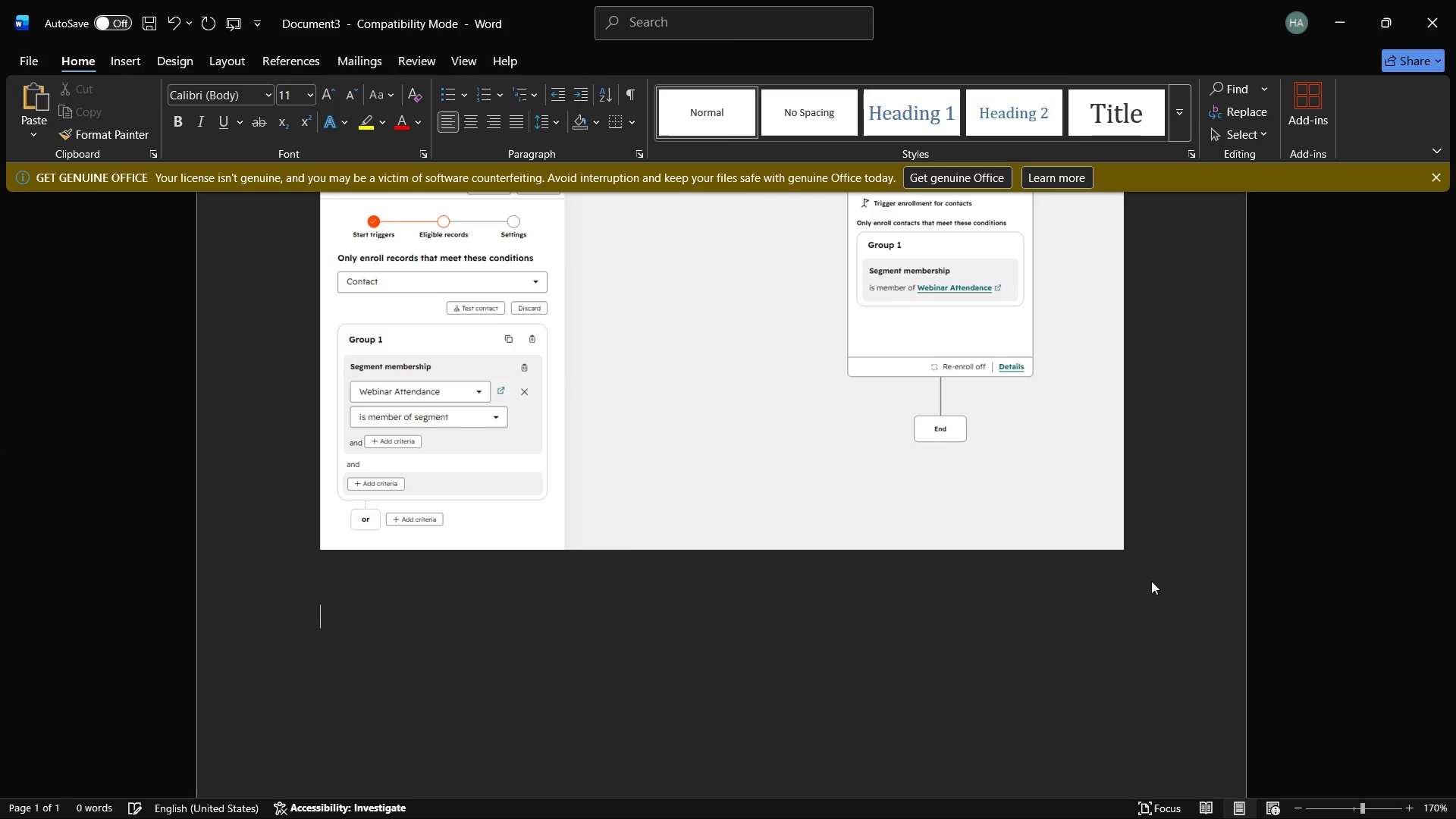 
key(Enter)
 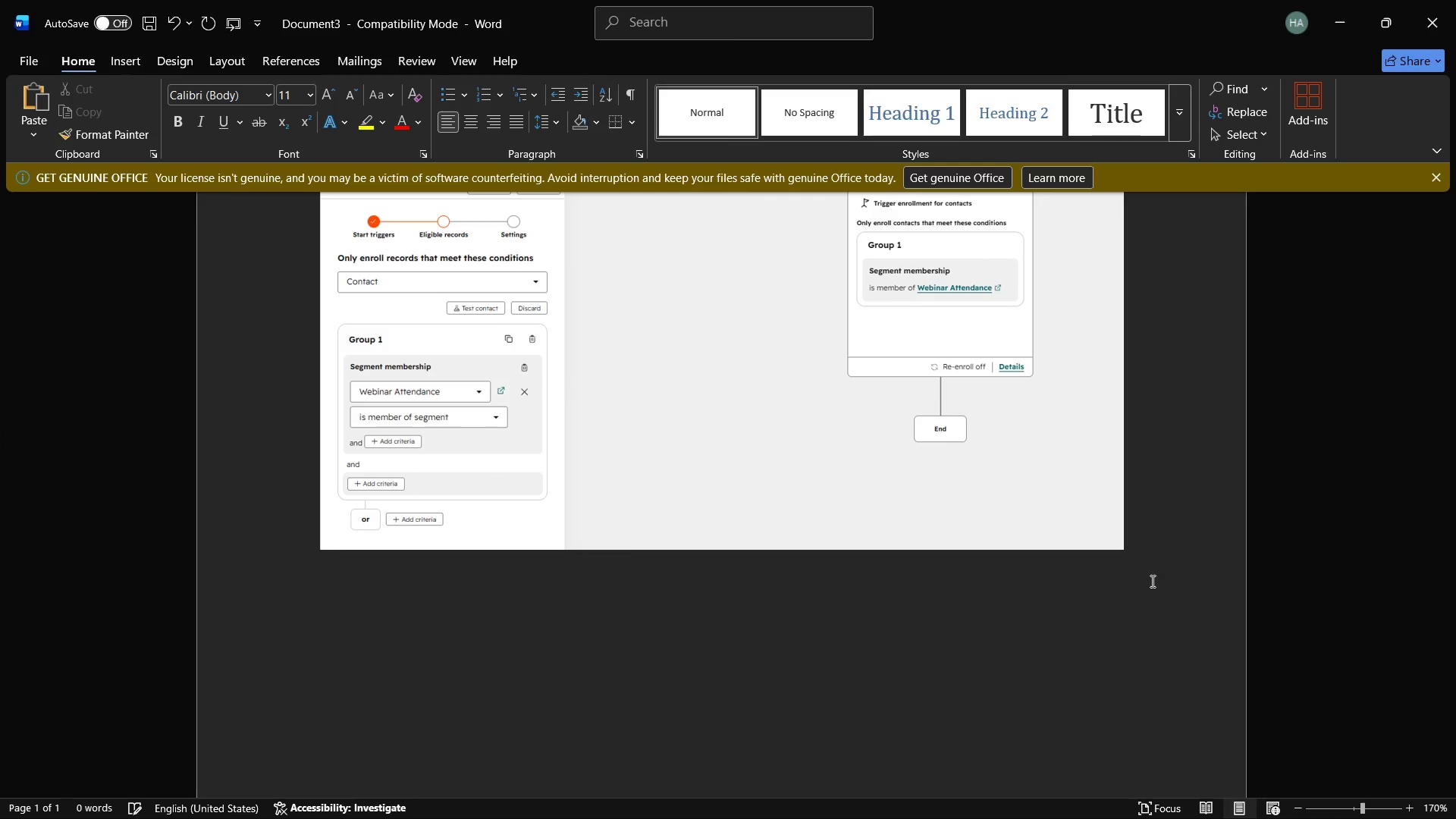 
key(Control+V)
 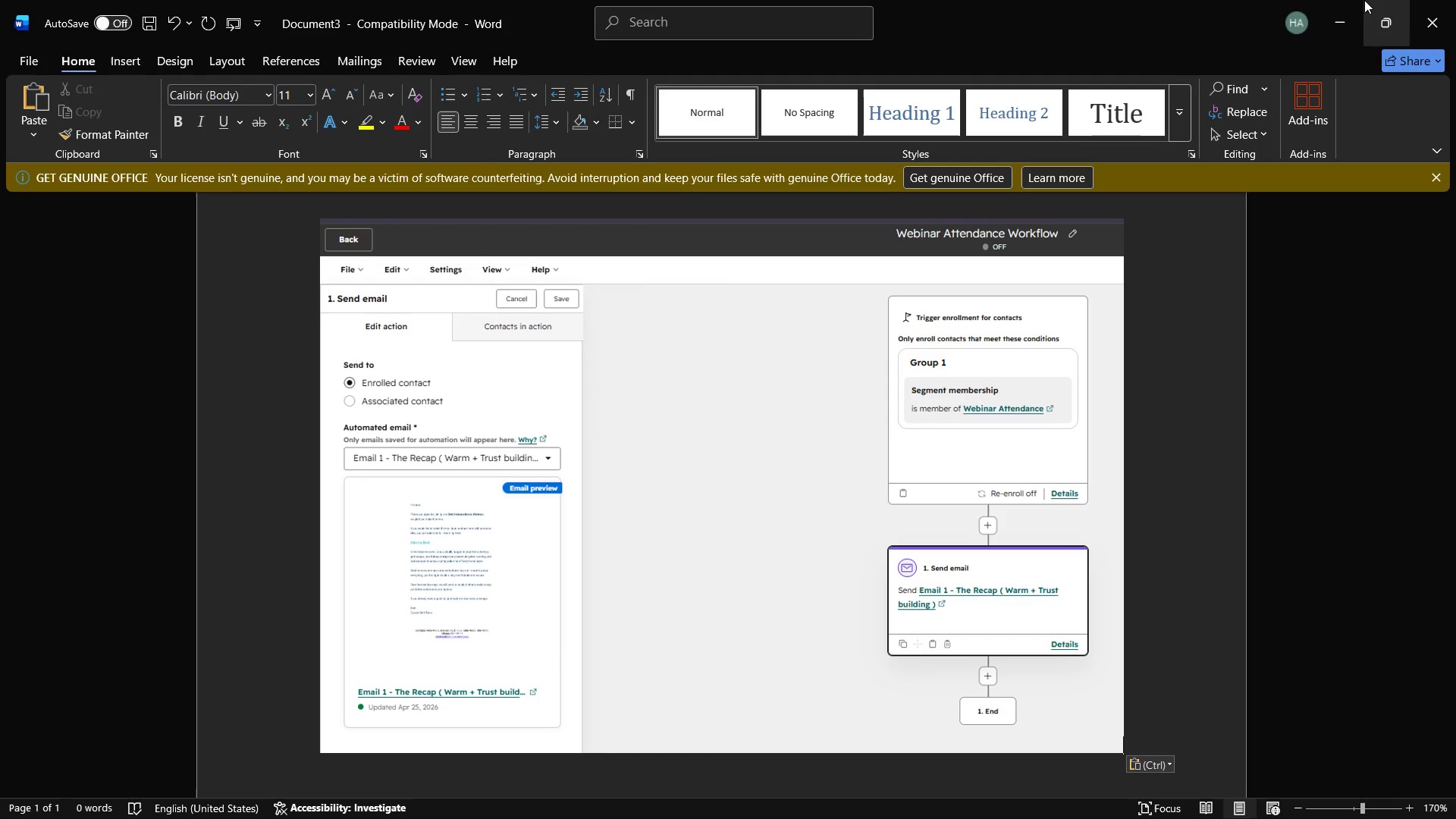 
left_click([1348, 0])
 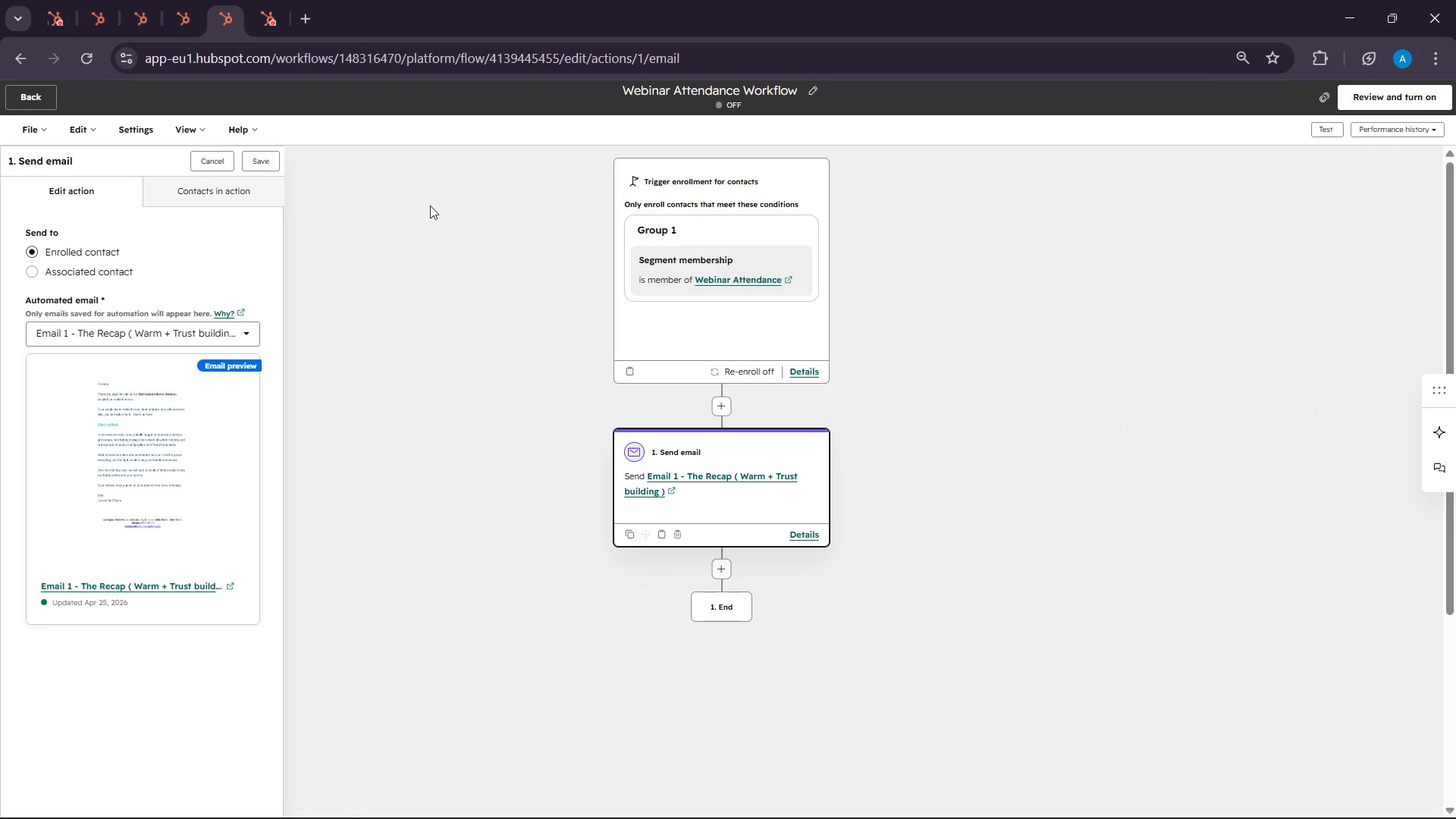 
left_click([257, 155])
 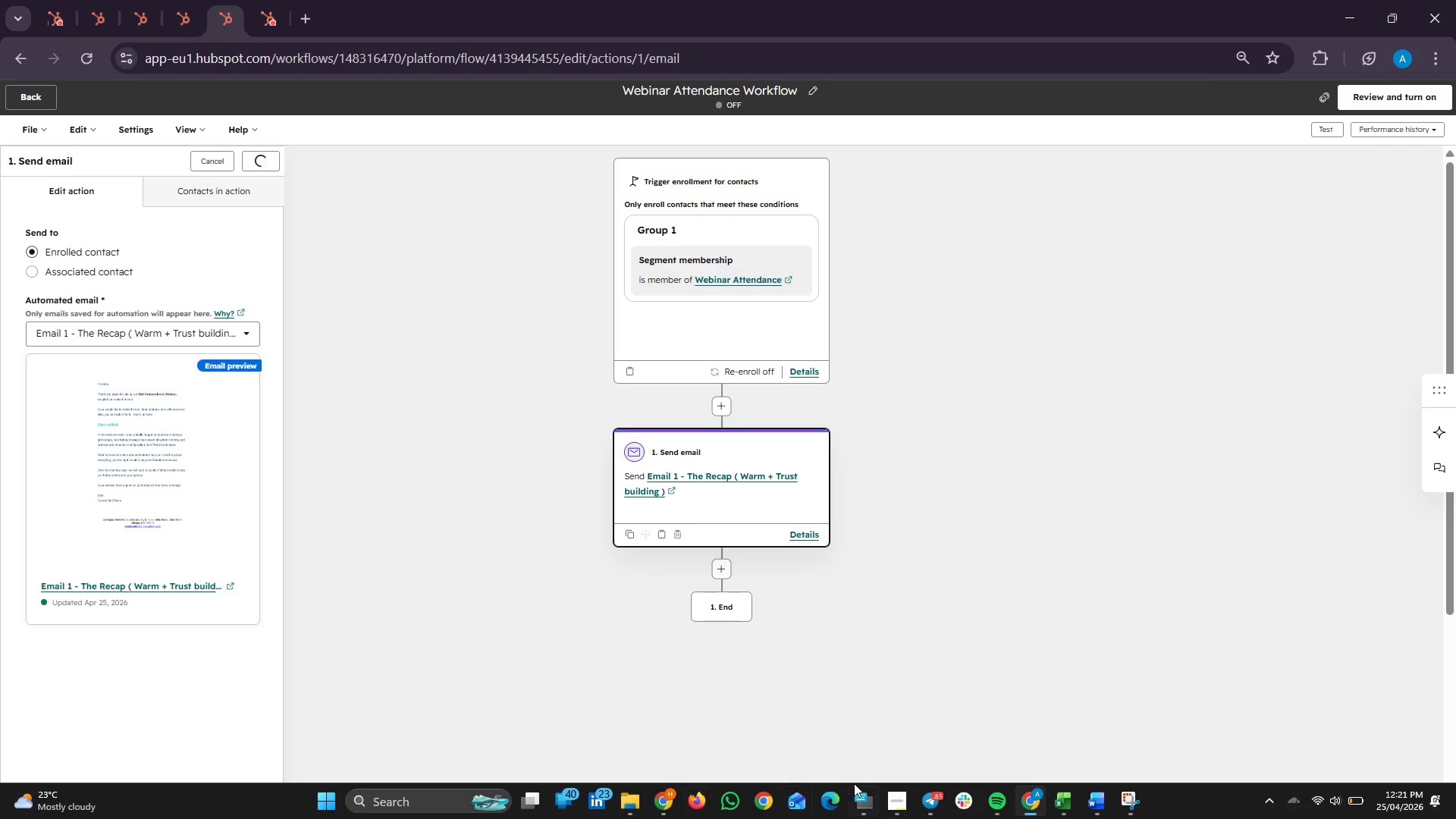 
left_click([897, 798])